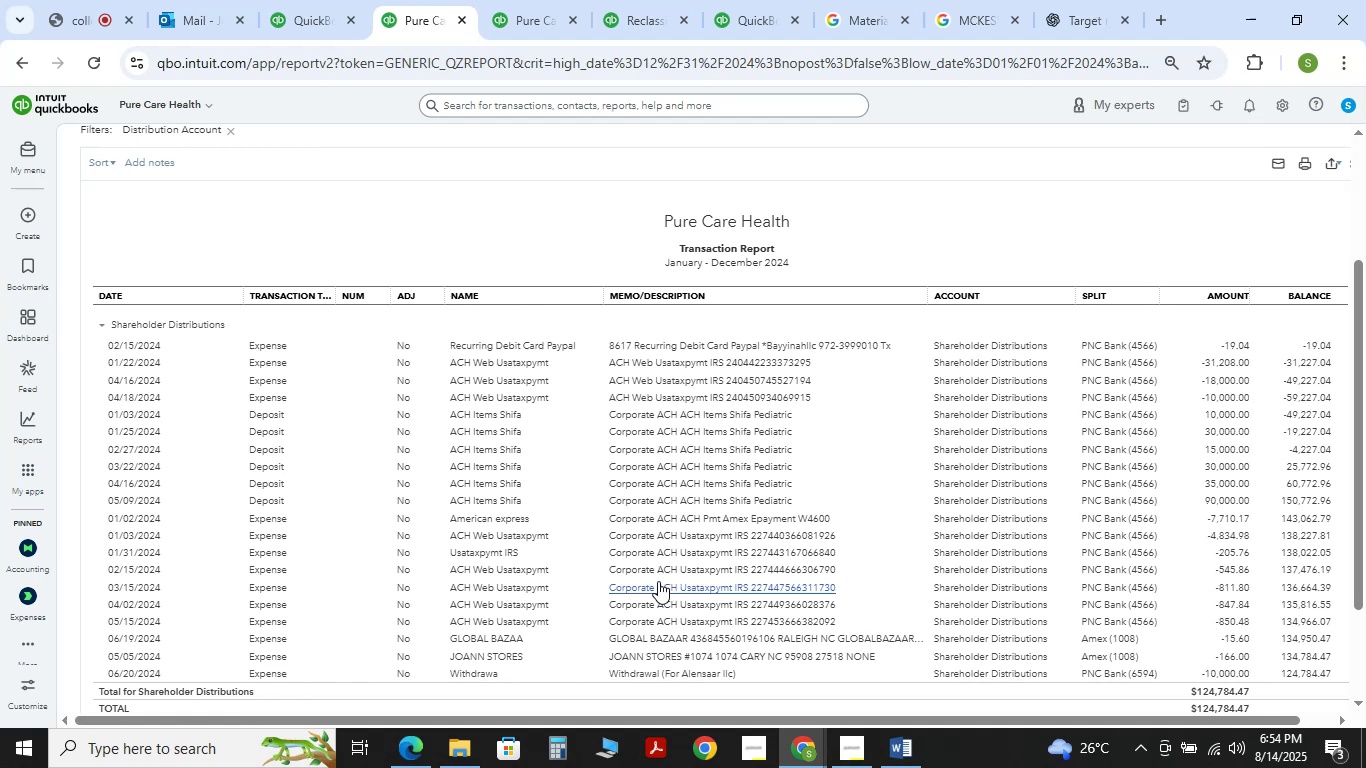 
wait(76.6)
 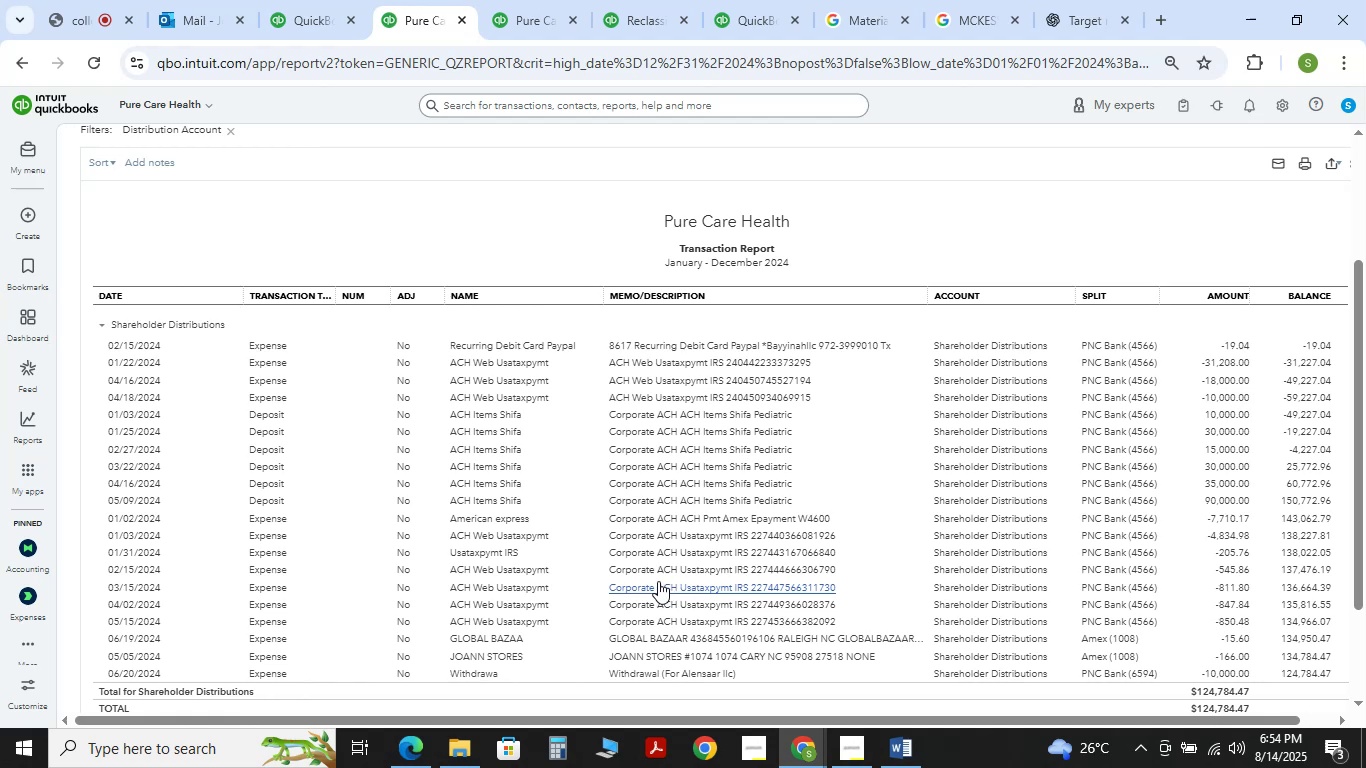 
scroll: coordinate [805, 586], scroll_direction: down, amount: 2.0
 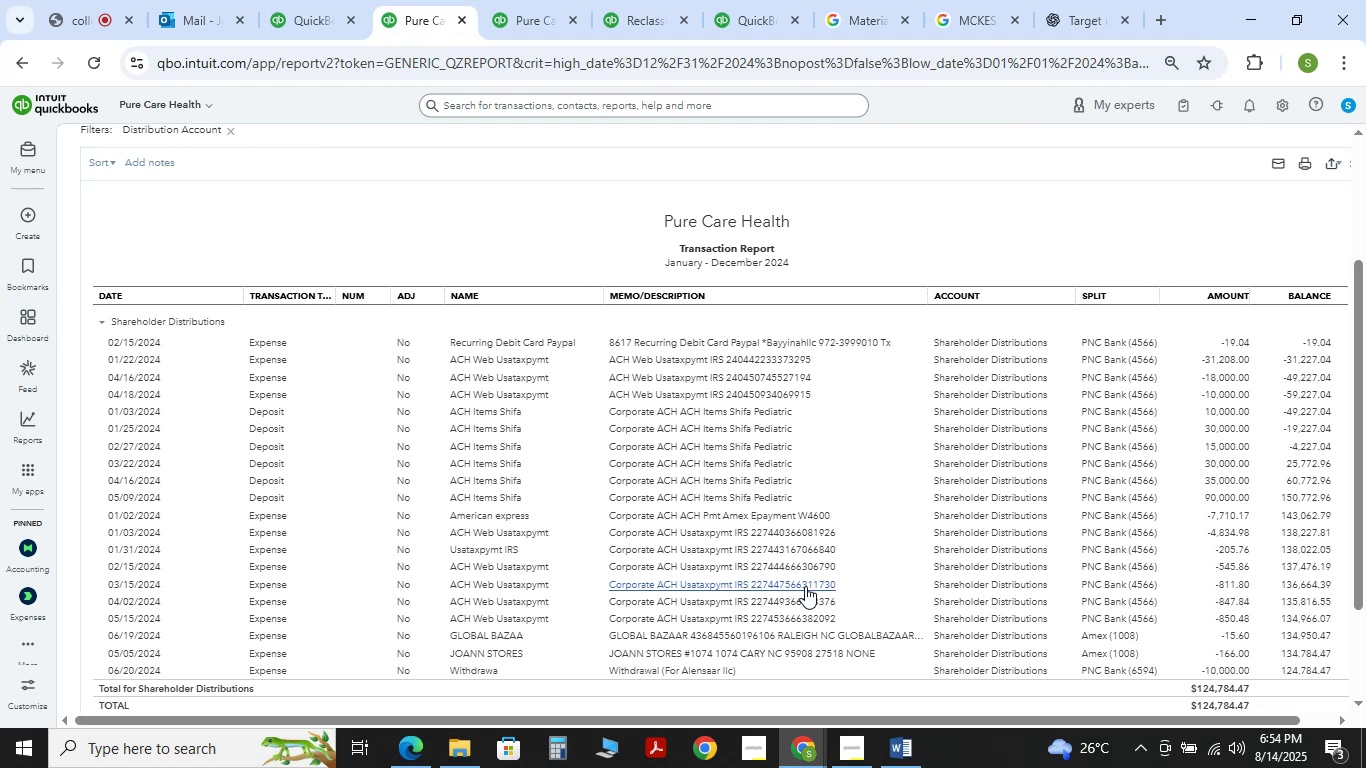 
scroll: coordinate [805, 586], scroll_direction: up, amount: 2.0
 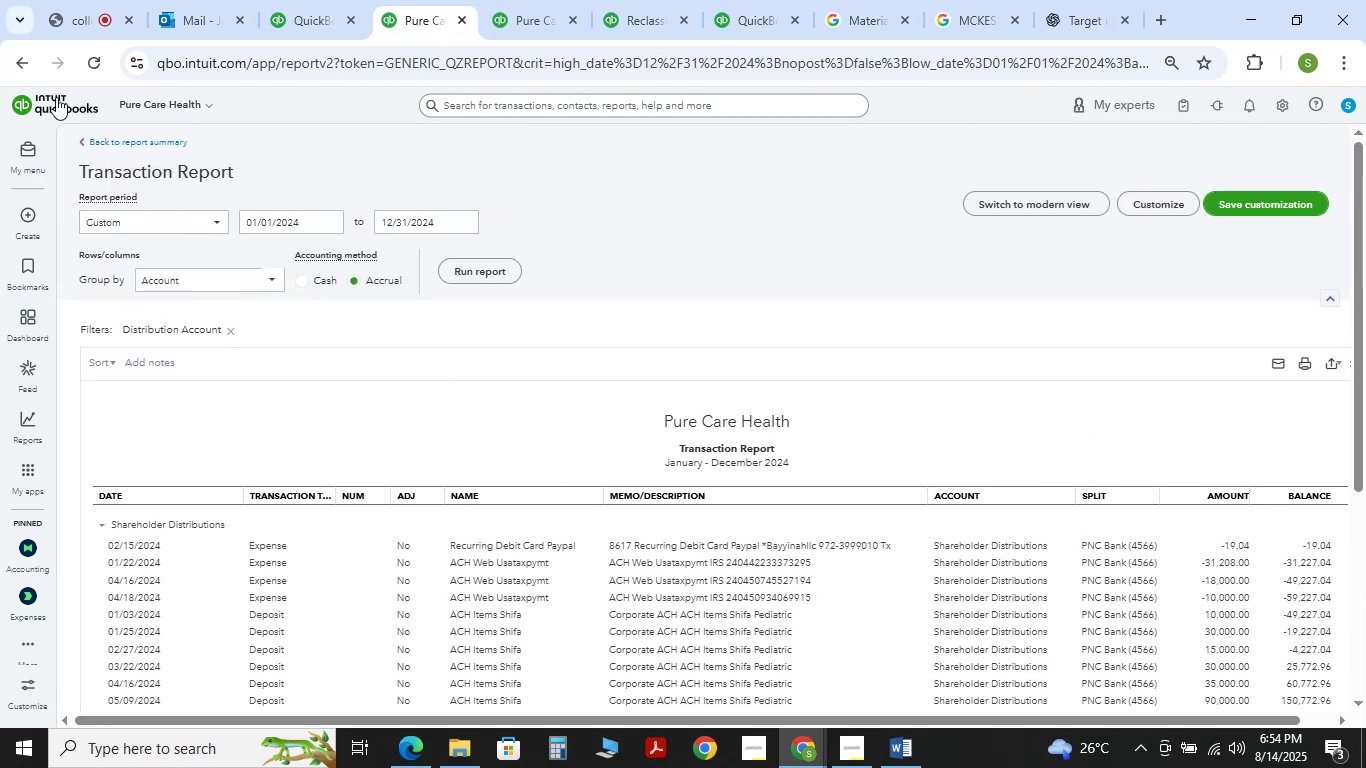 
left_click([0, 49])
 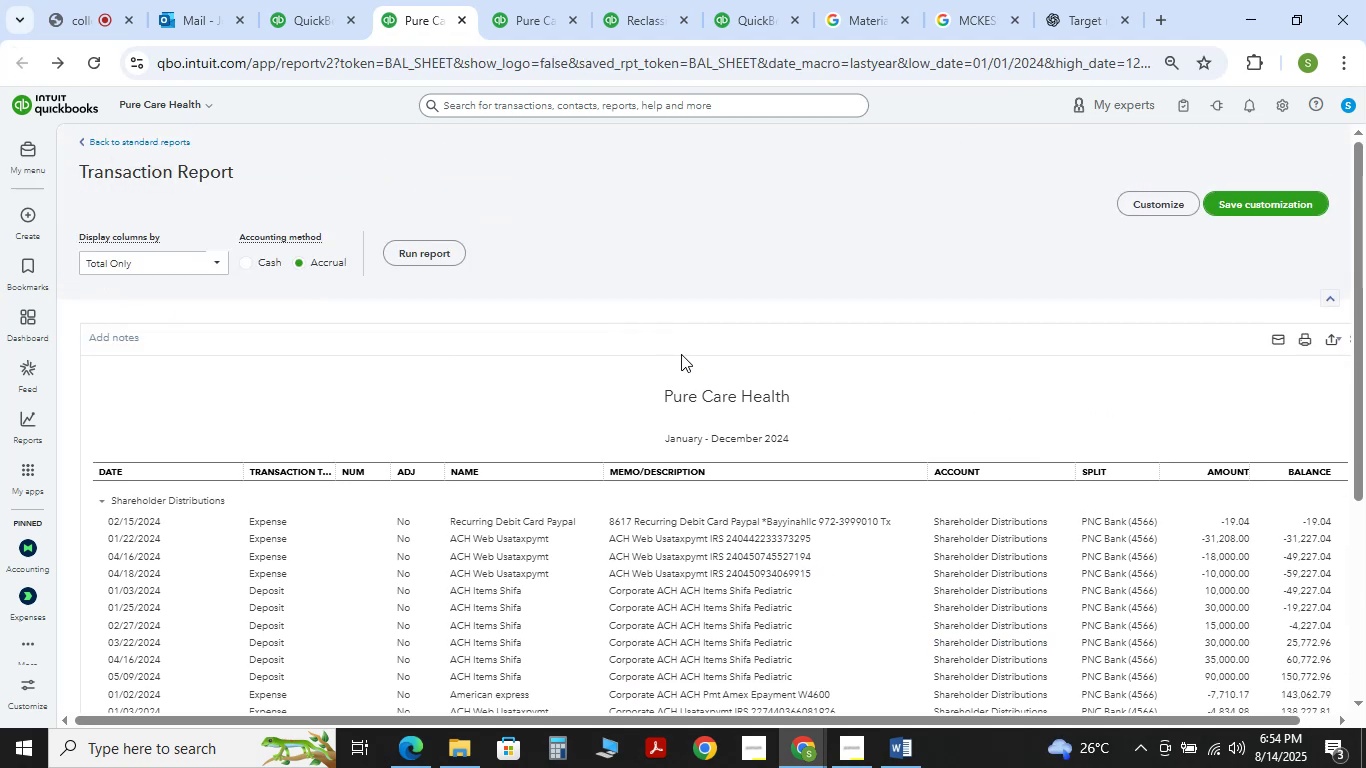 
scroll: coordinate [697, 491], scroll_direction: up, amount: 4.0
 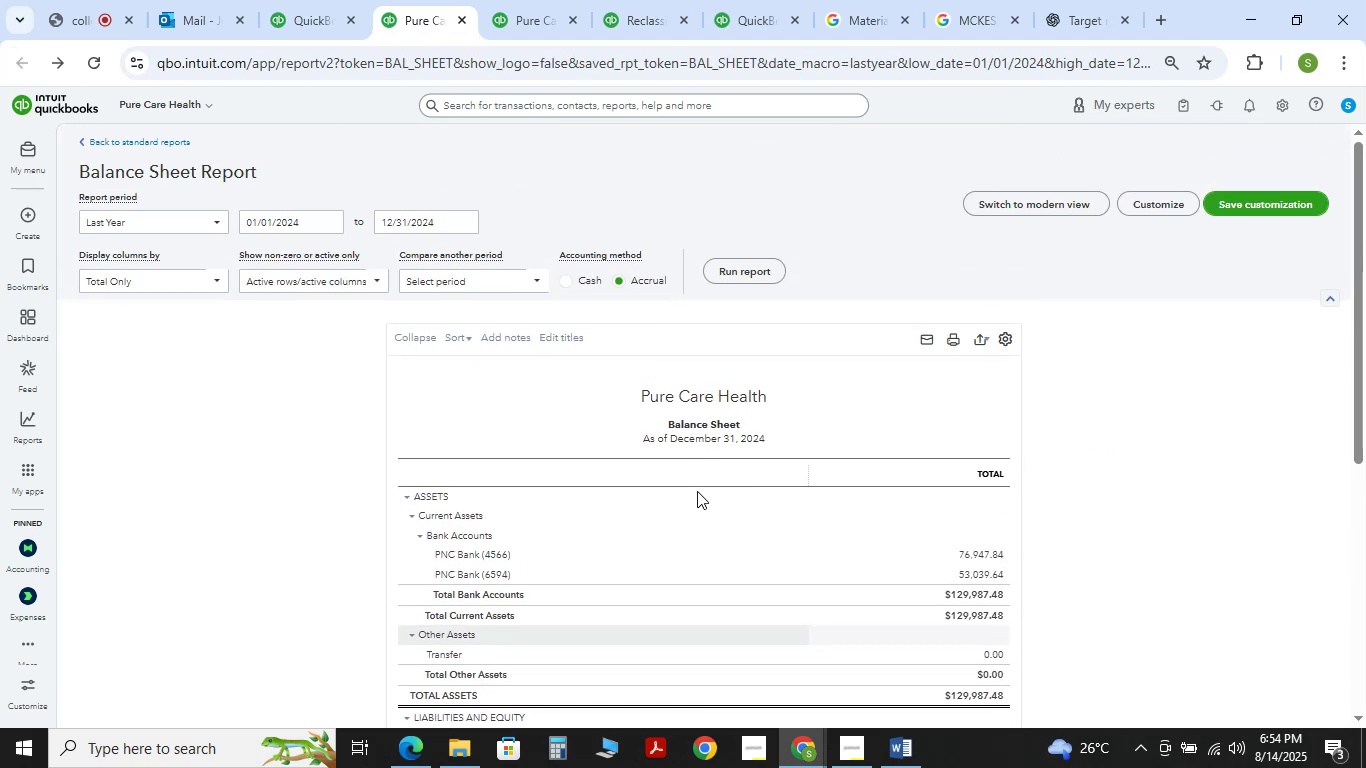 
scroll: coordinate [697, 490], scroll_direction: down, amount: 3.0
 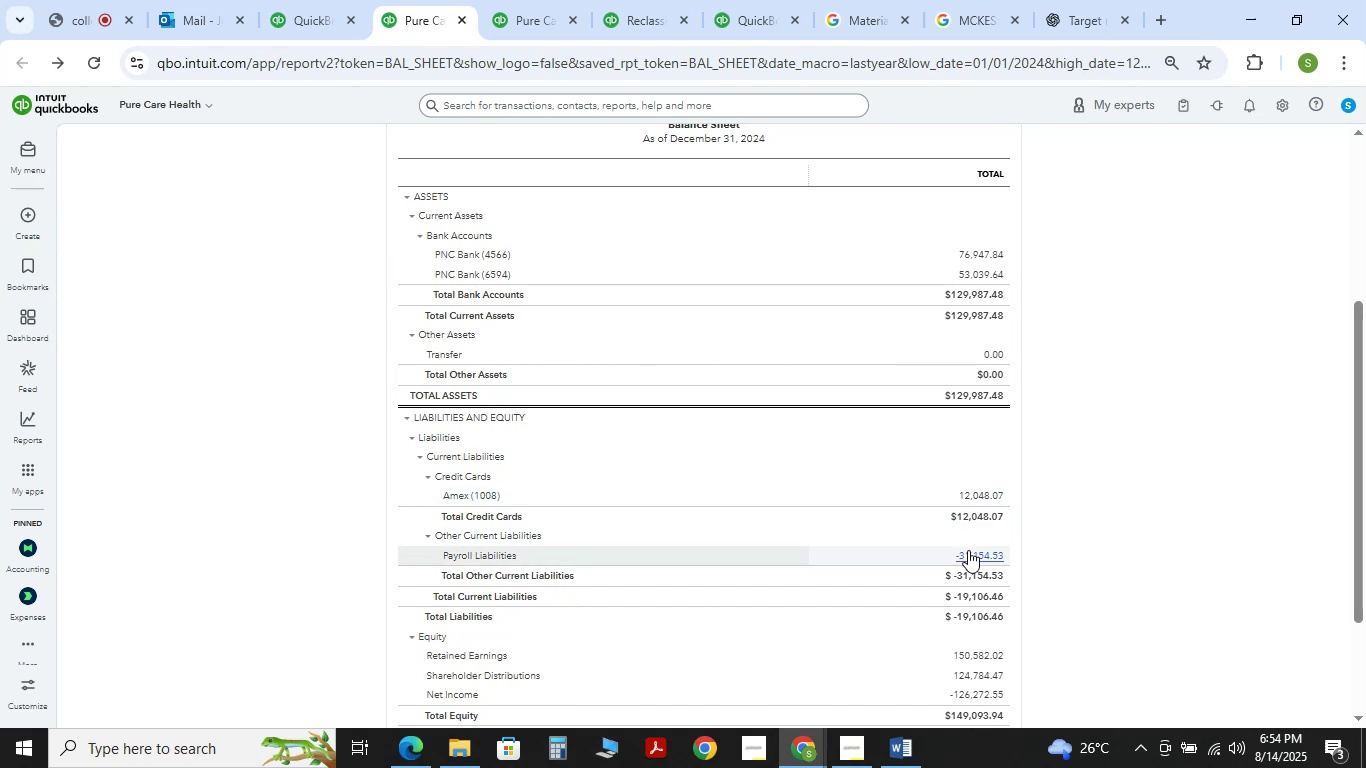 
left_click([968, 550])
 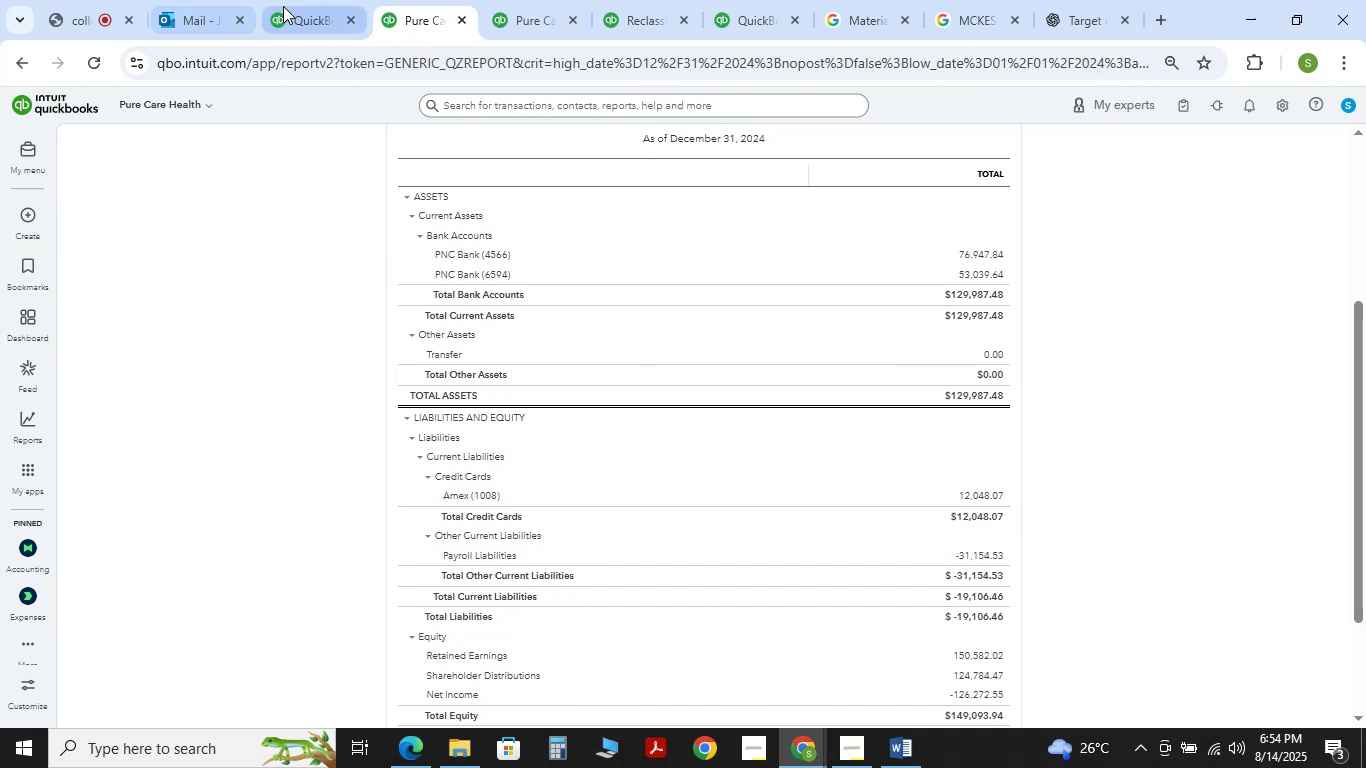 
left_click([296, 4])
 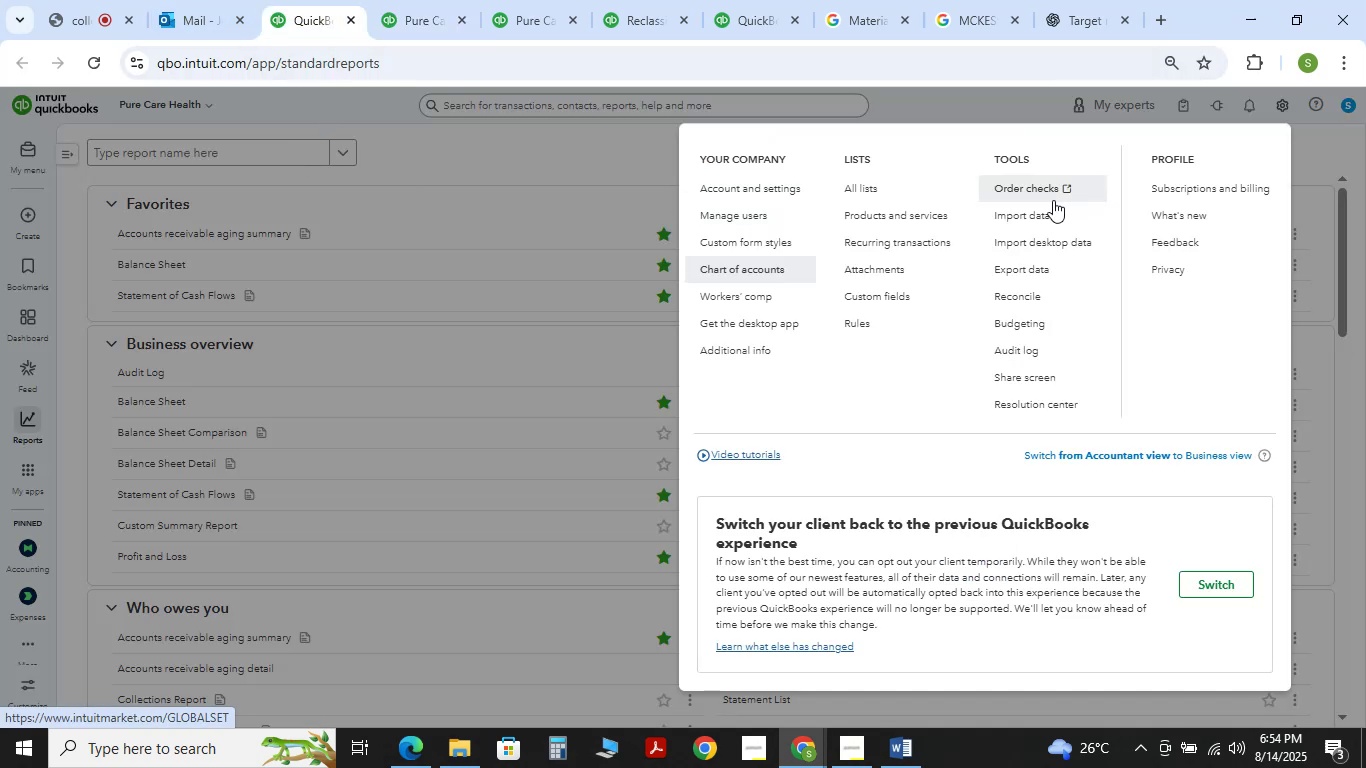 
left_click([576, 155])
 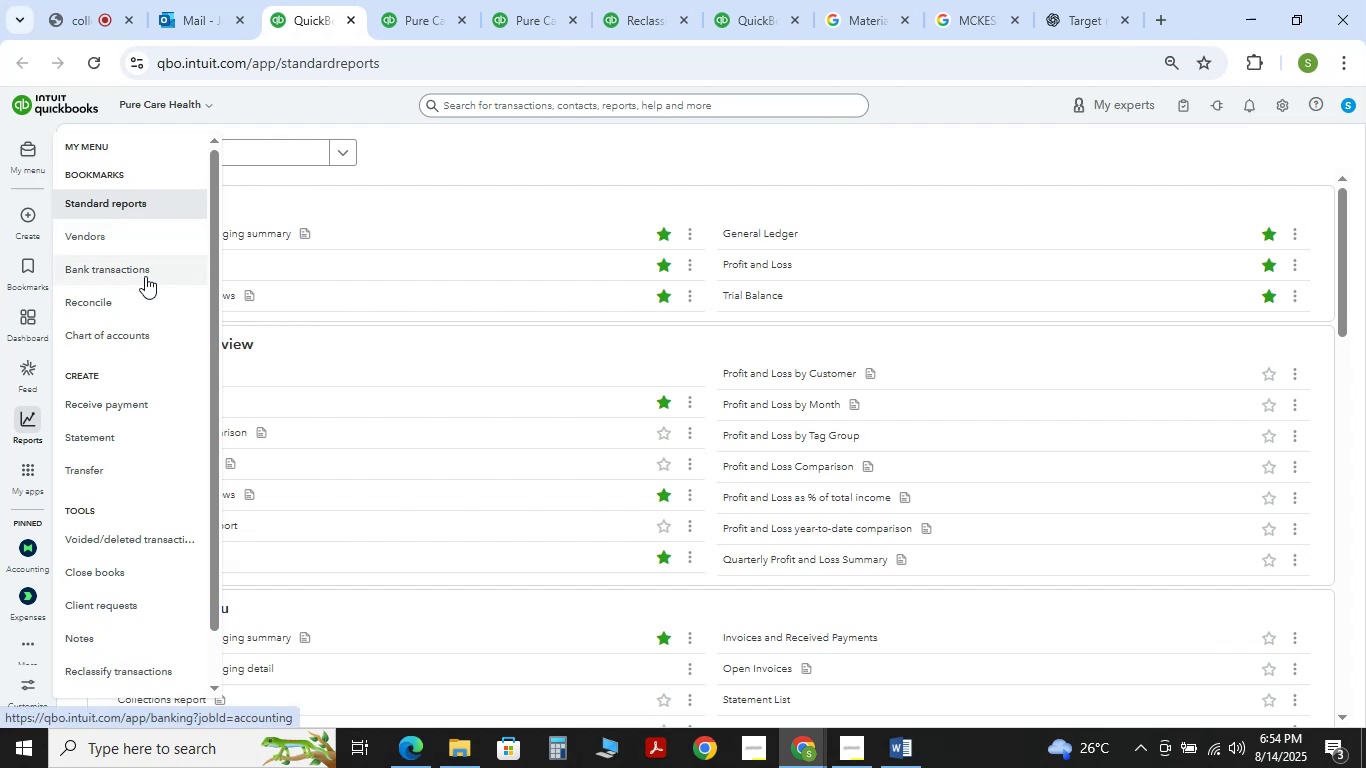 
wait(10.38)
 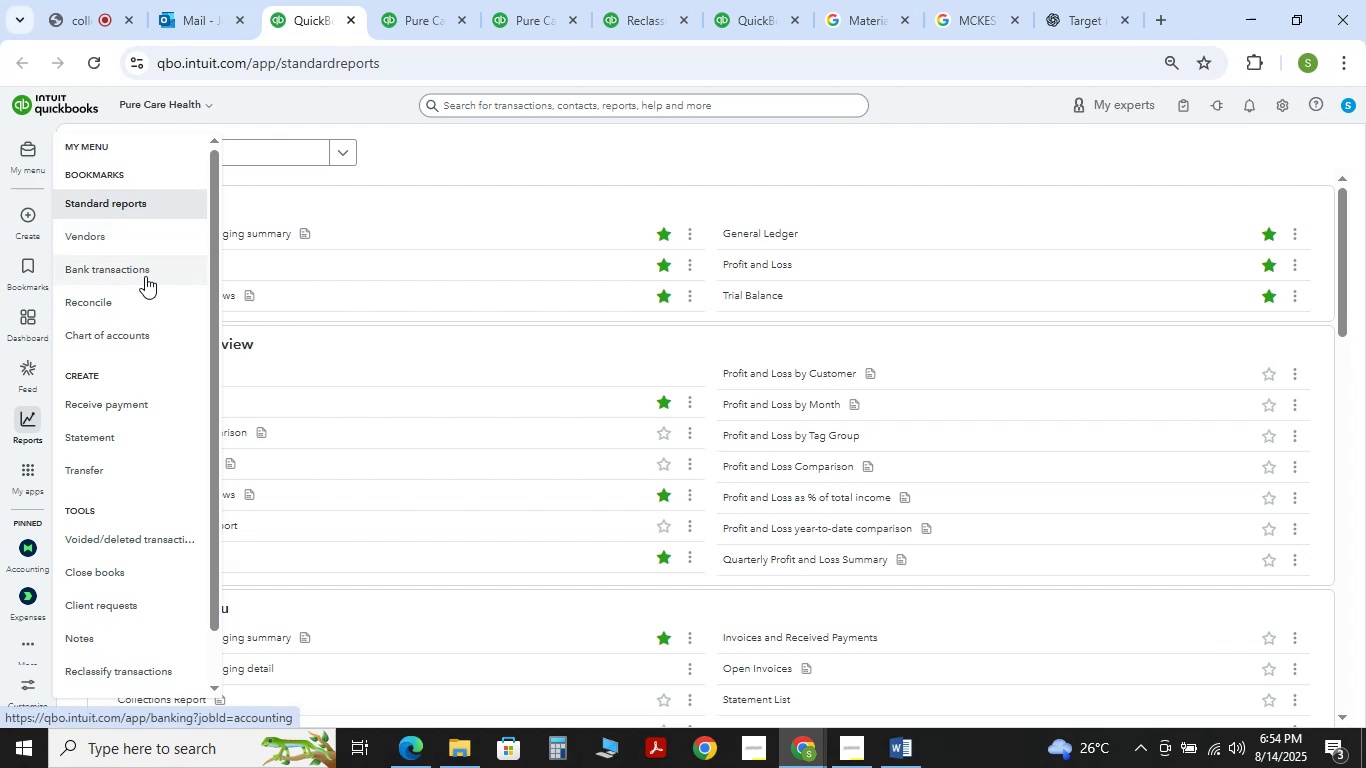 
mouse_move([27, 443])
 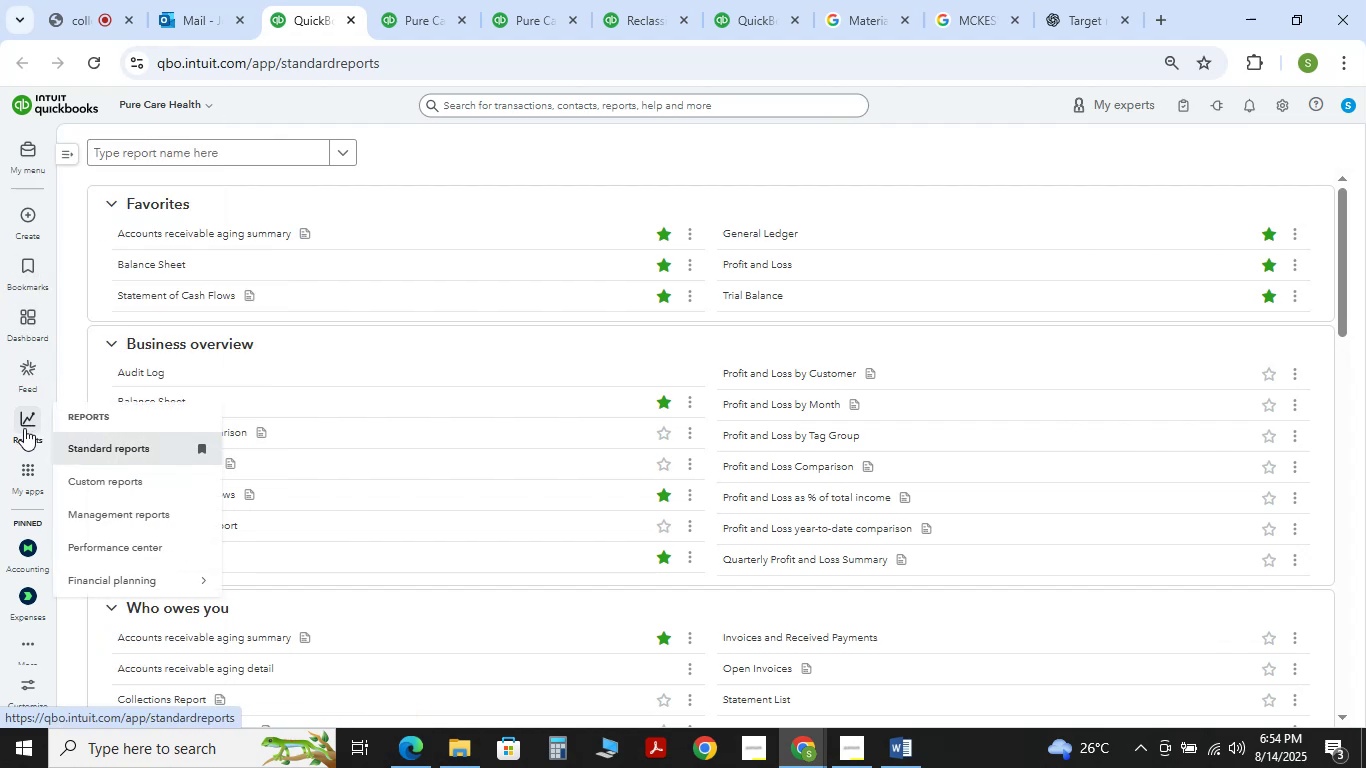 
mouse_move([66, 465])
 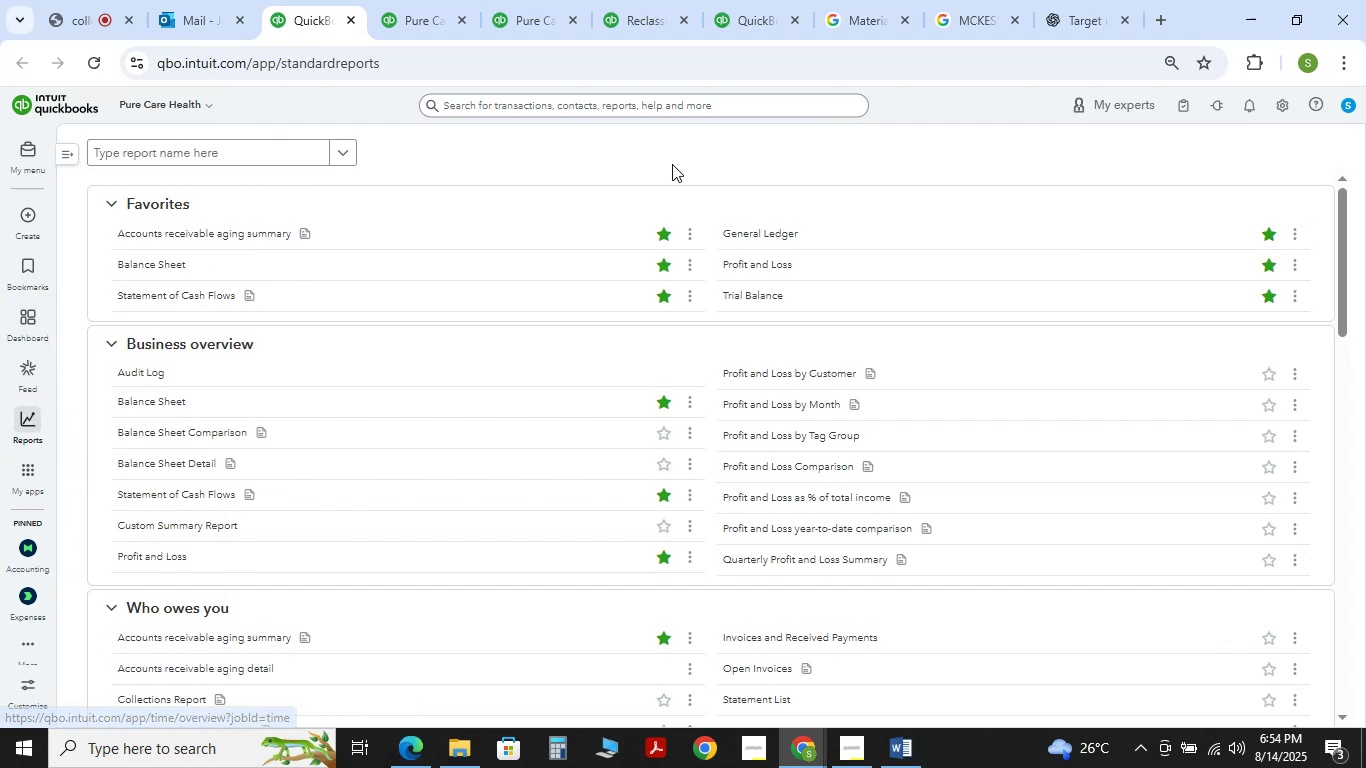 
left_click([671, 157])
 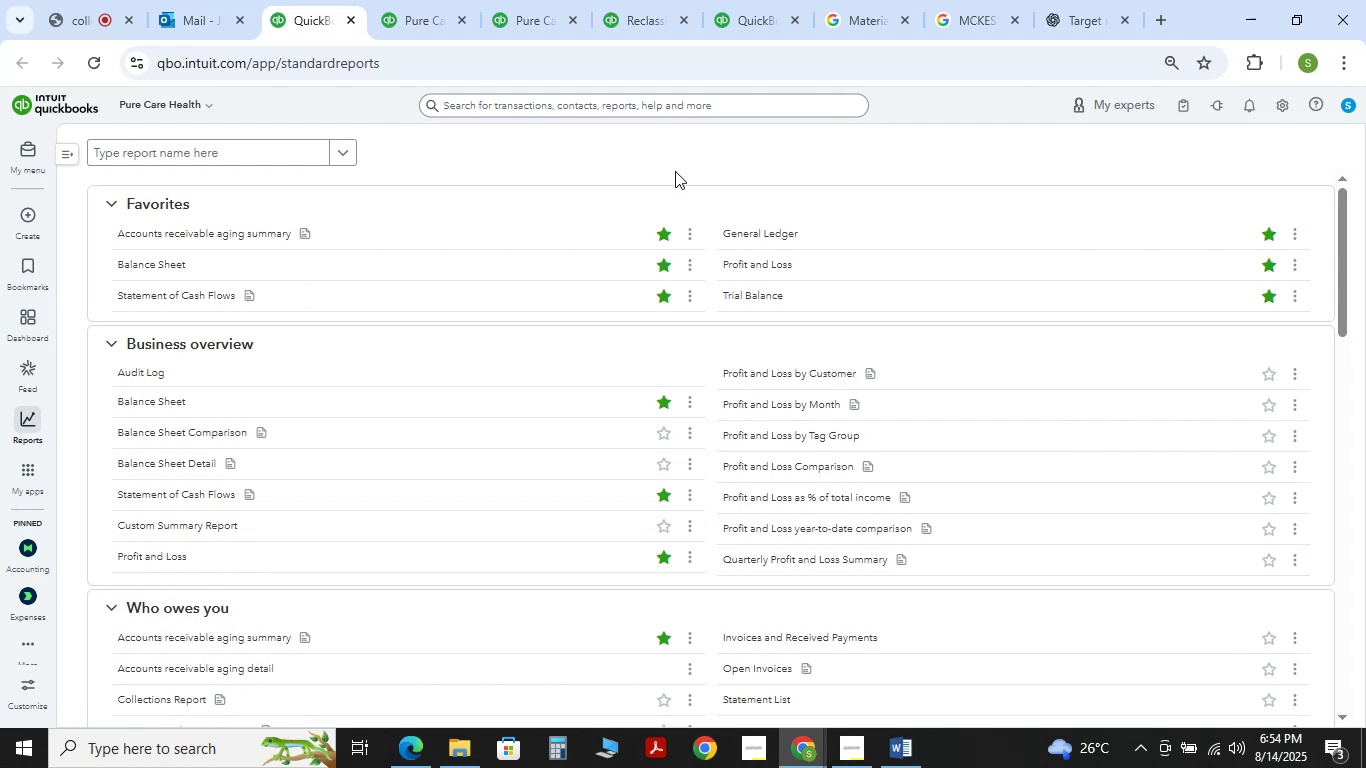 
scroll: coordinate [675, 171], scroll_direction: up, amount: 1.0
 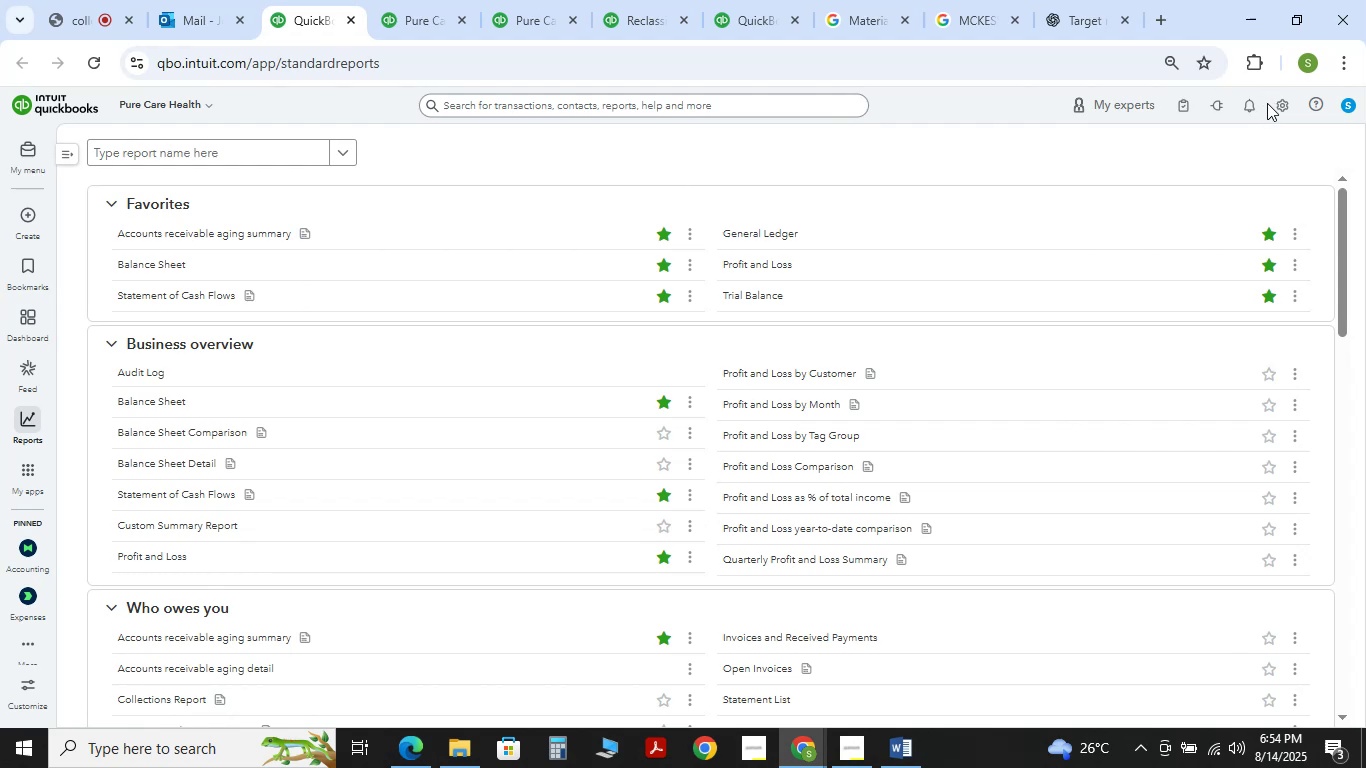 
left_click([1279, 101])
 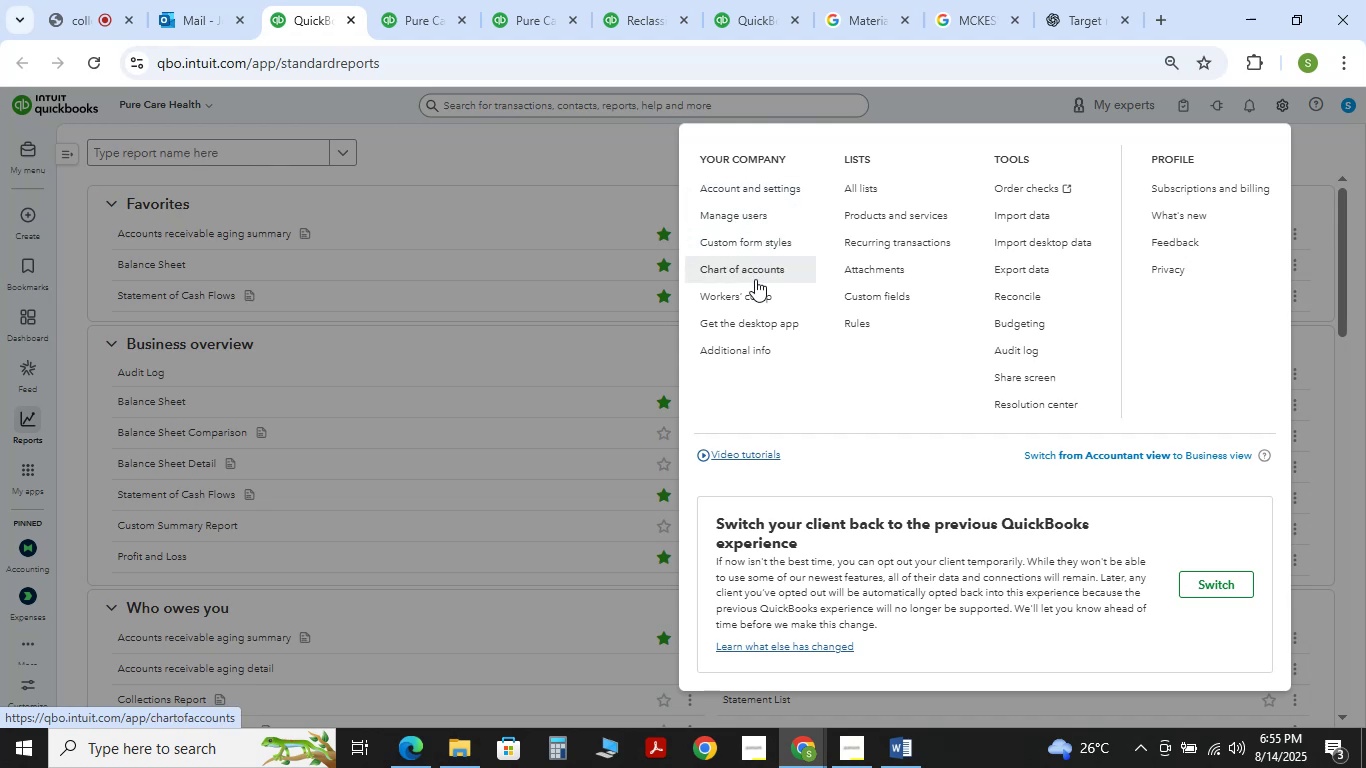 
wait(15.67)
 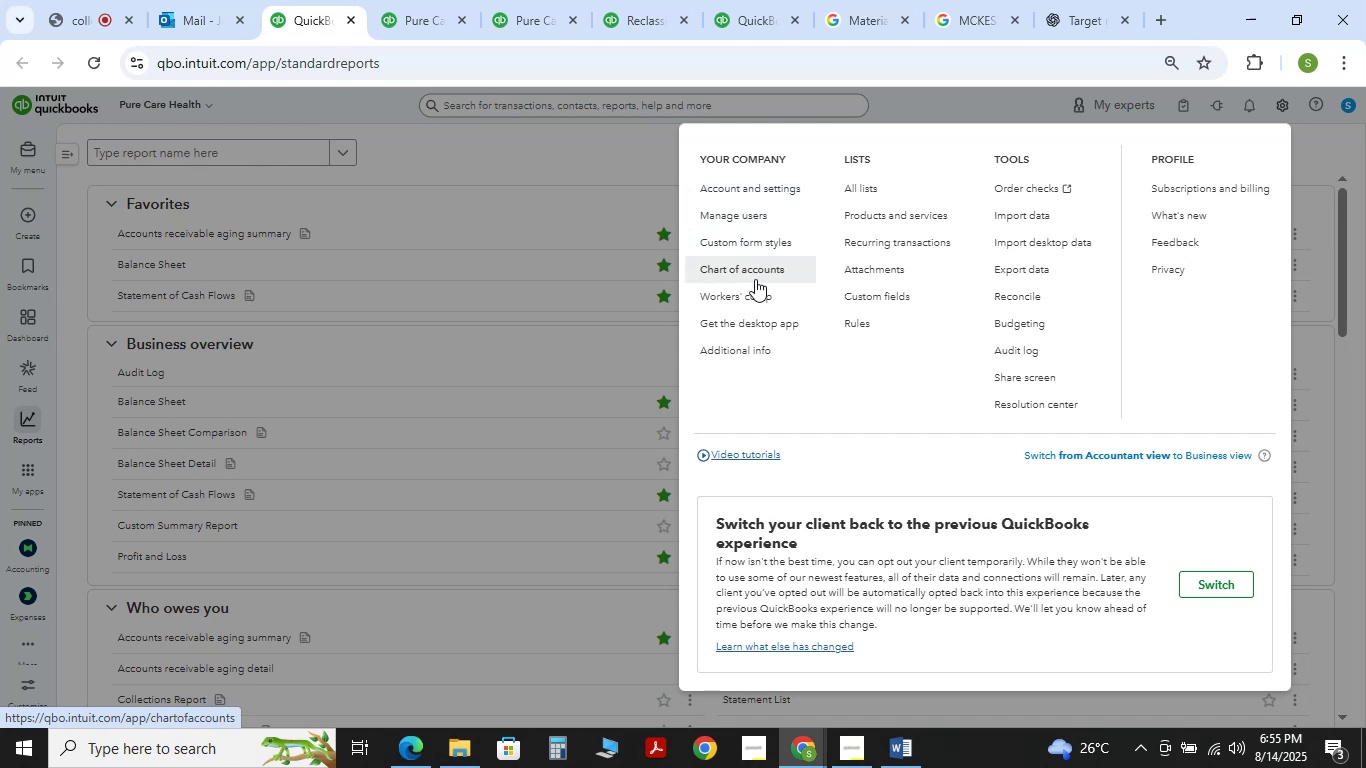 
left_click([497, 134])
 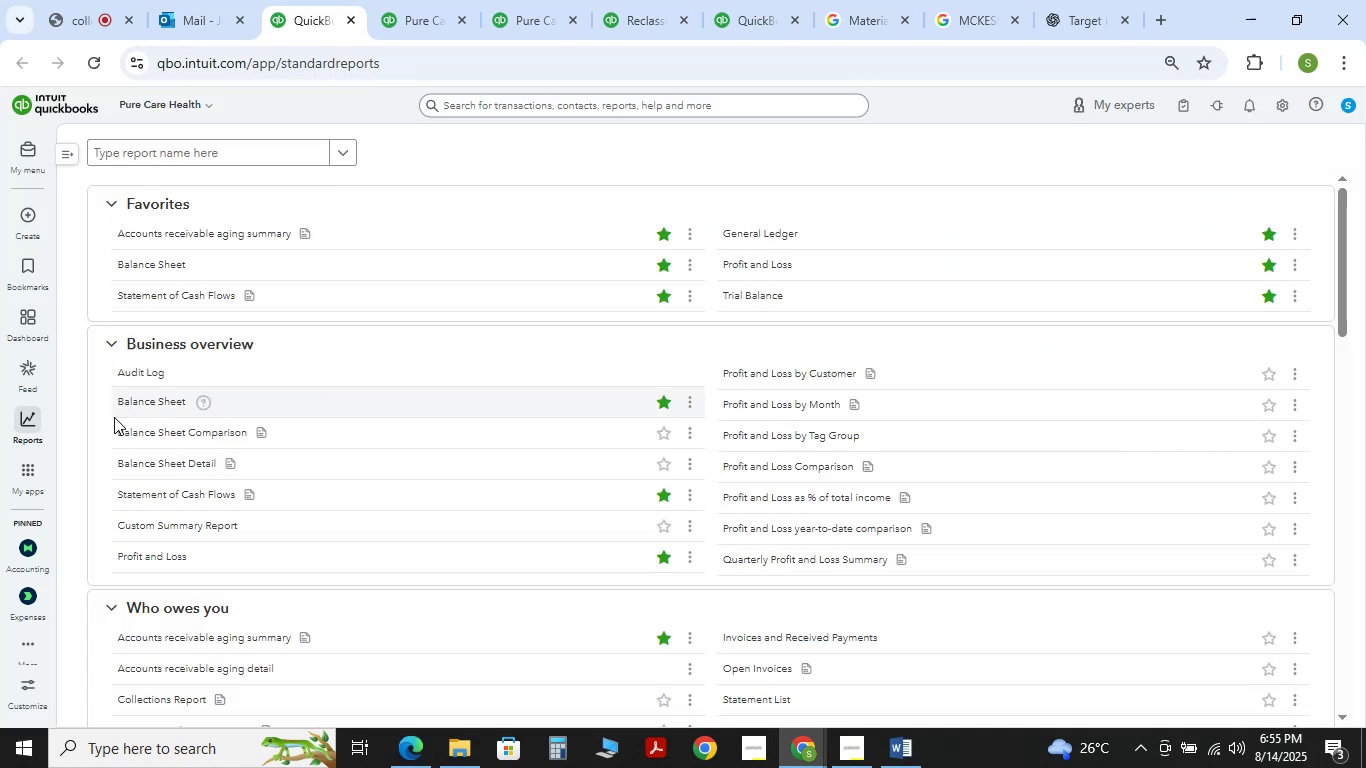 
mouse_move([22, 433])
 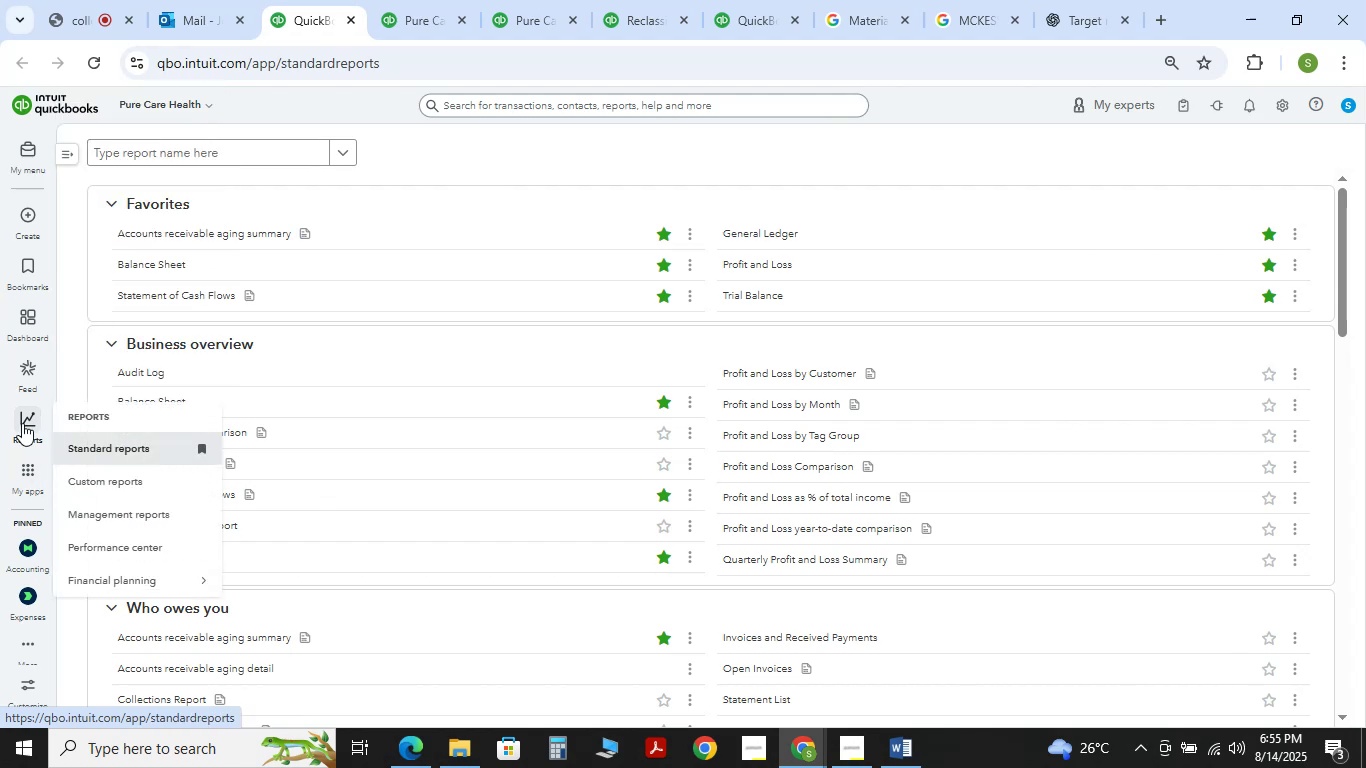 
mouse_move([22, 412])
 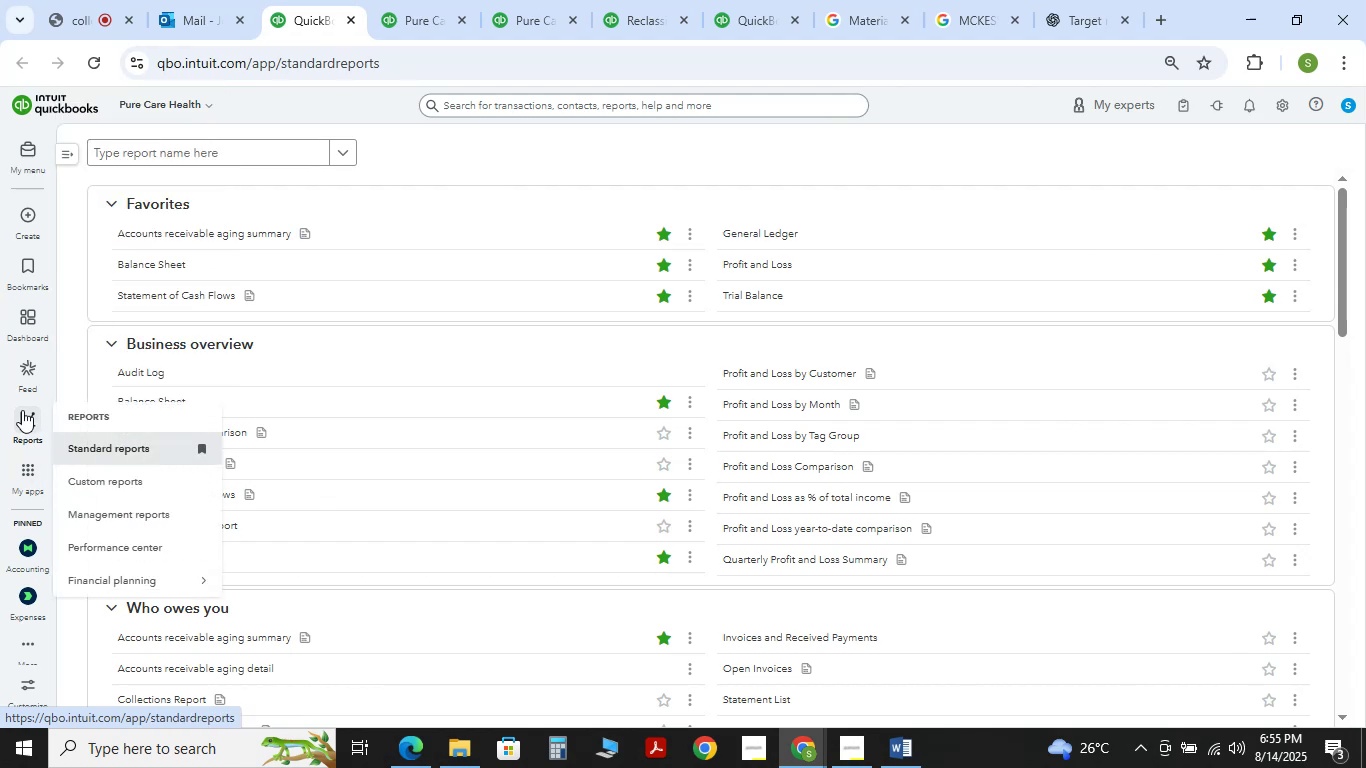 
mouse_move([30, 370])
 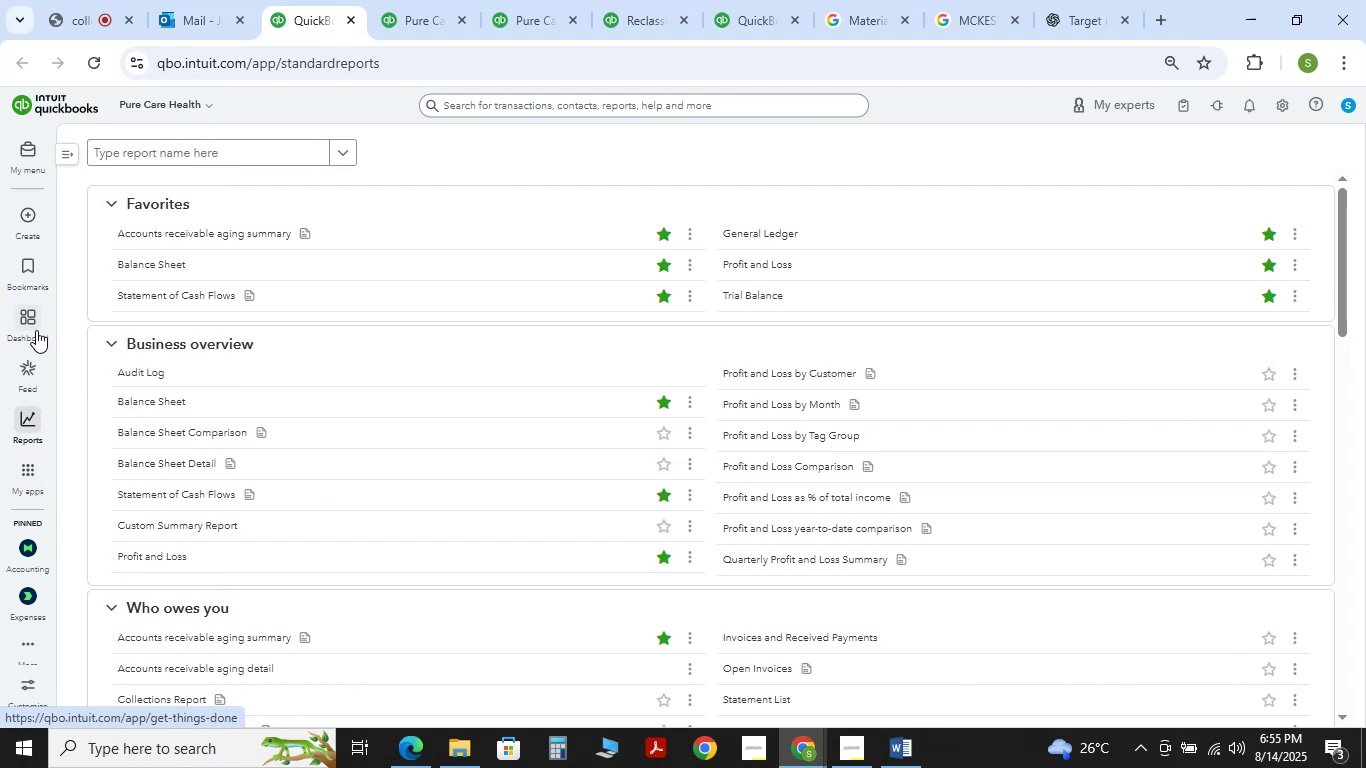 
left_click([28, 316])
 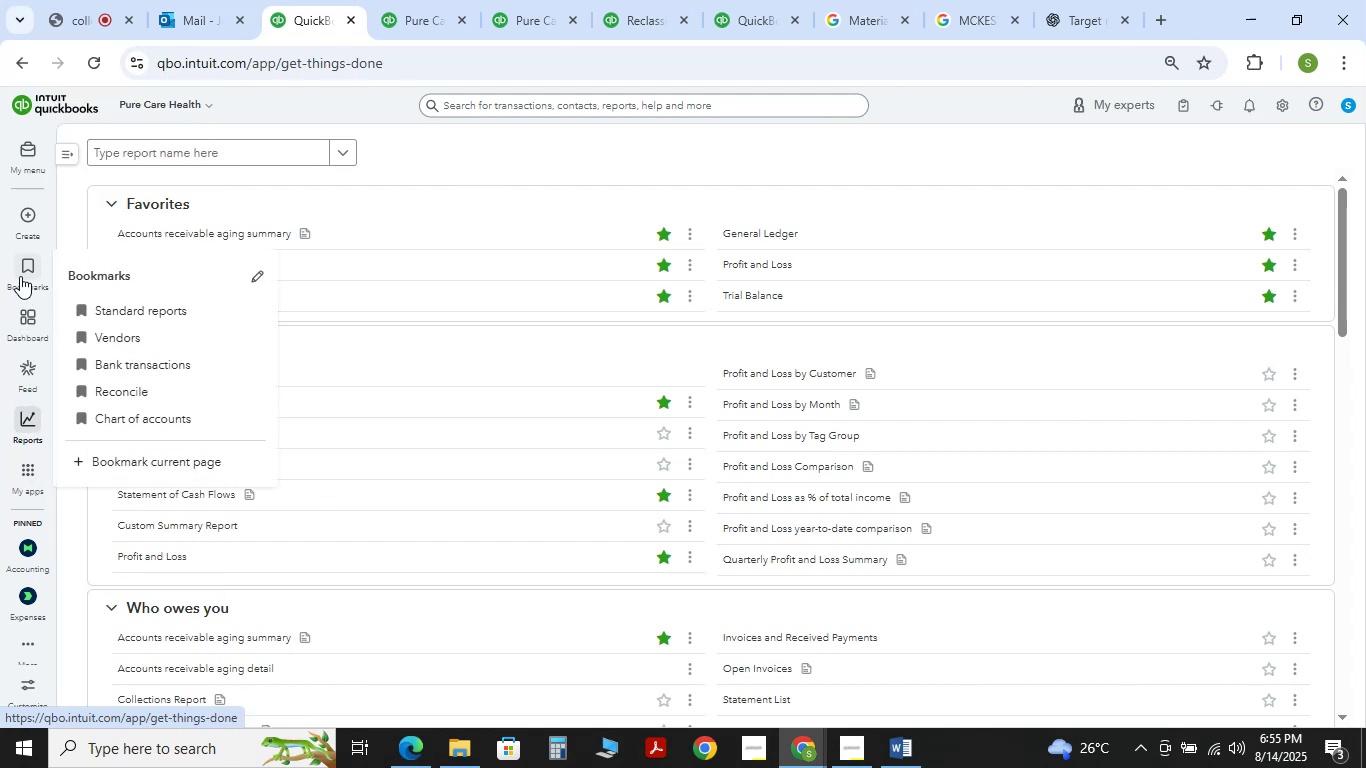 
left_click([20, 276])
 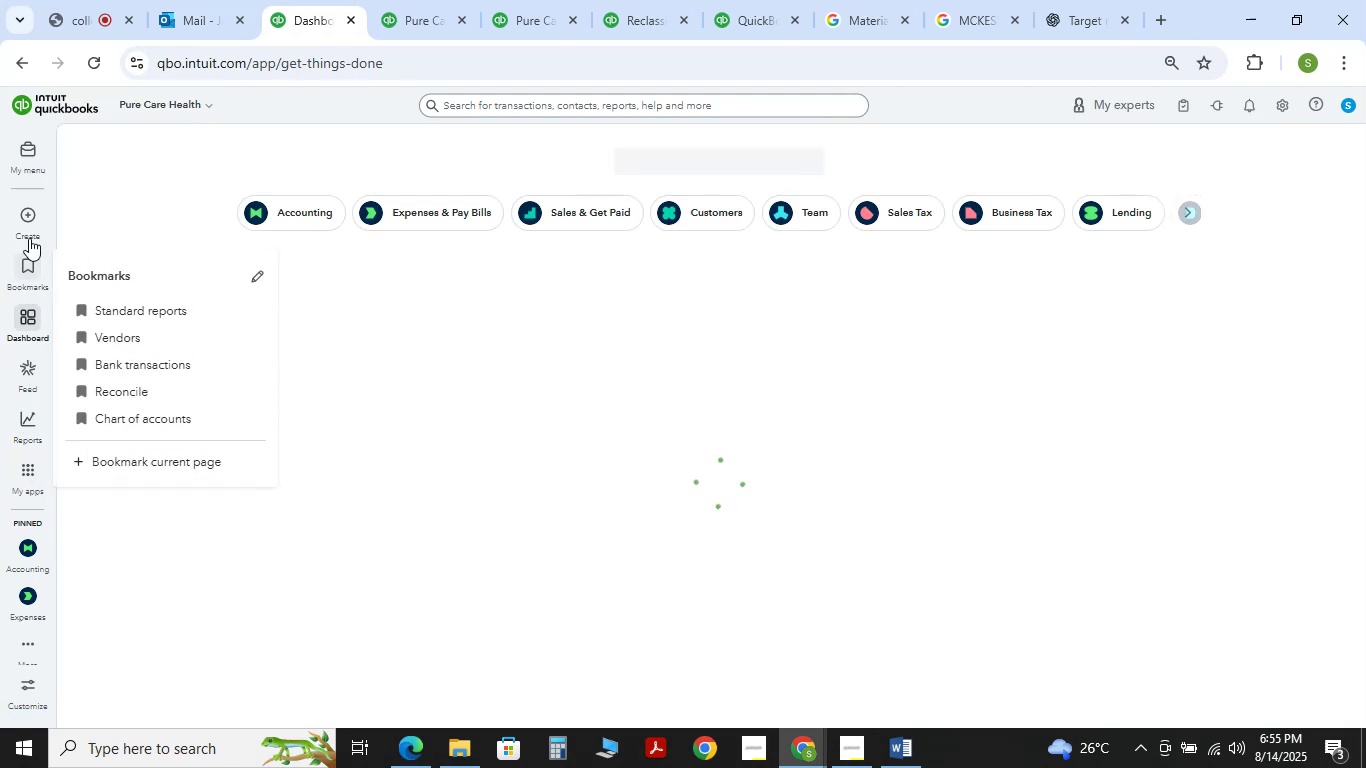 
mouse_move([57, 235])
 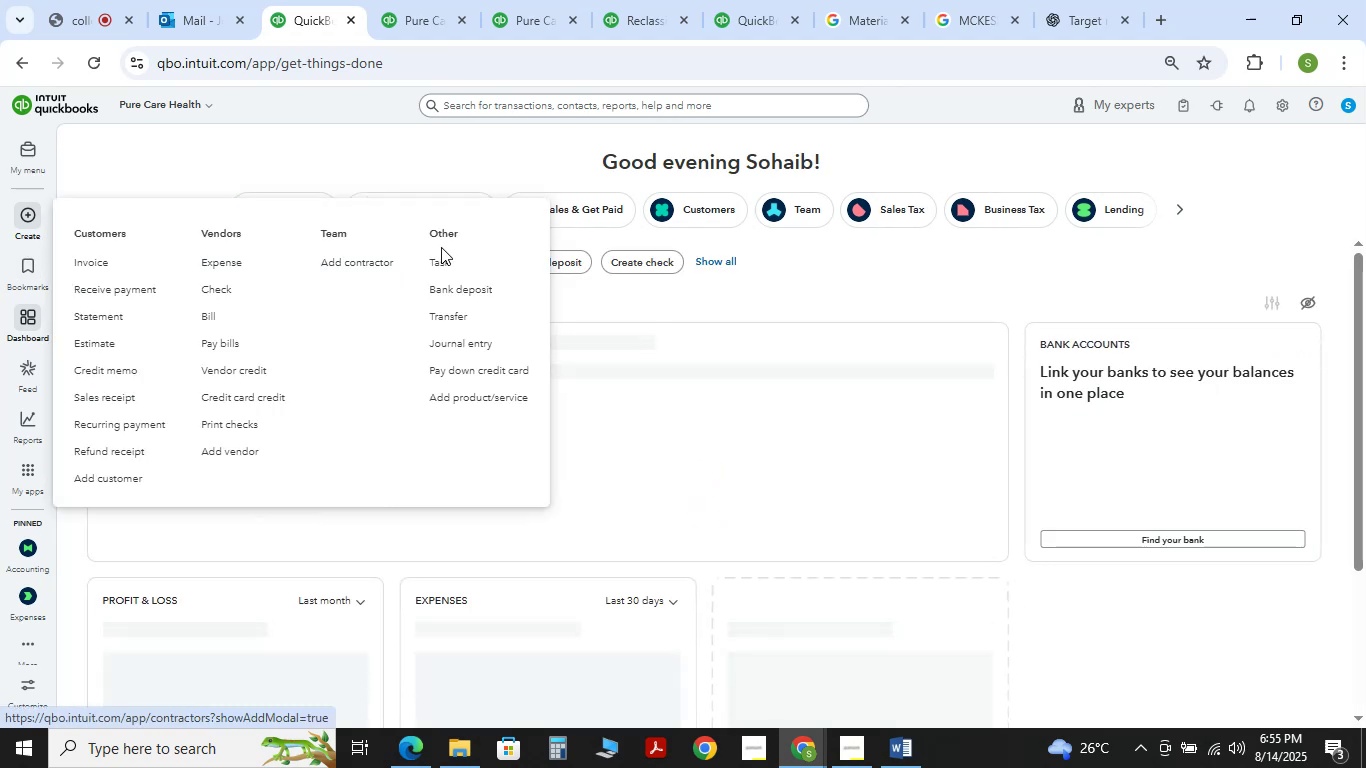 
left_click([464, 336])
 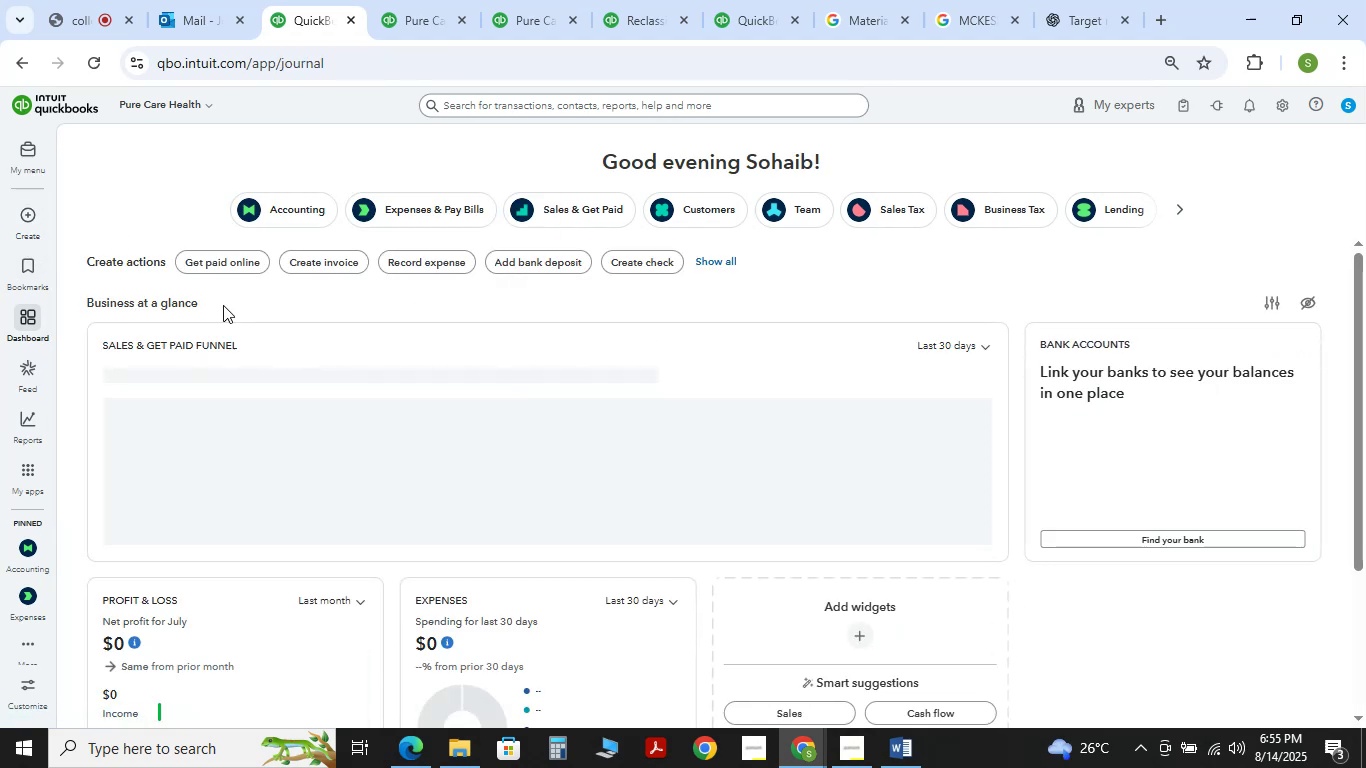 
mouse_move([33, 199])
 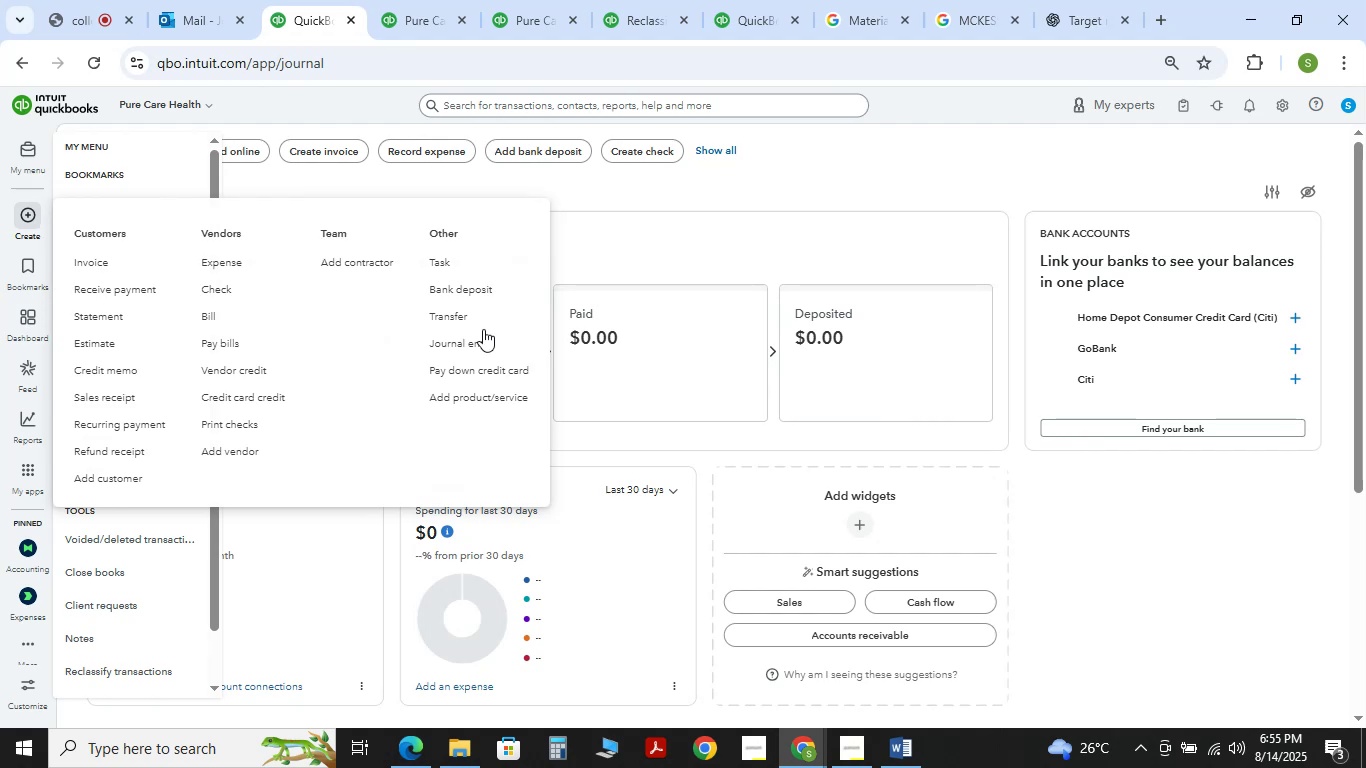 
left_click([445, 342])
 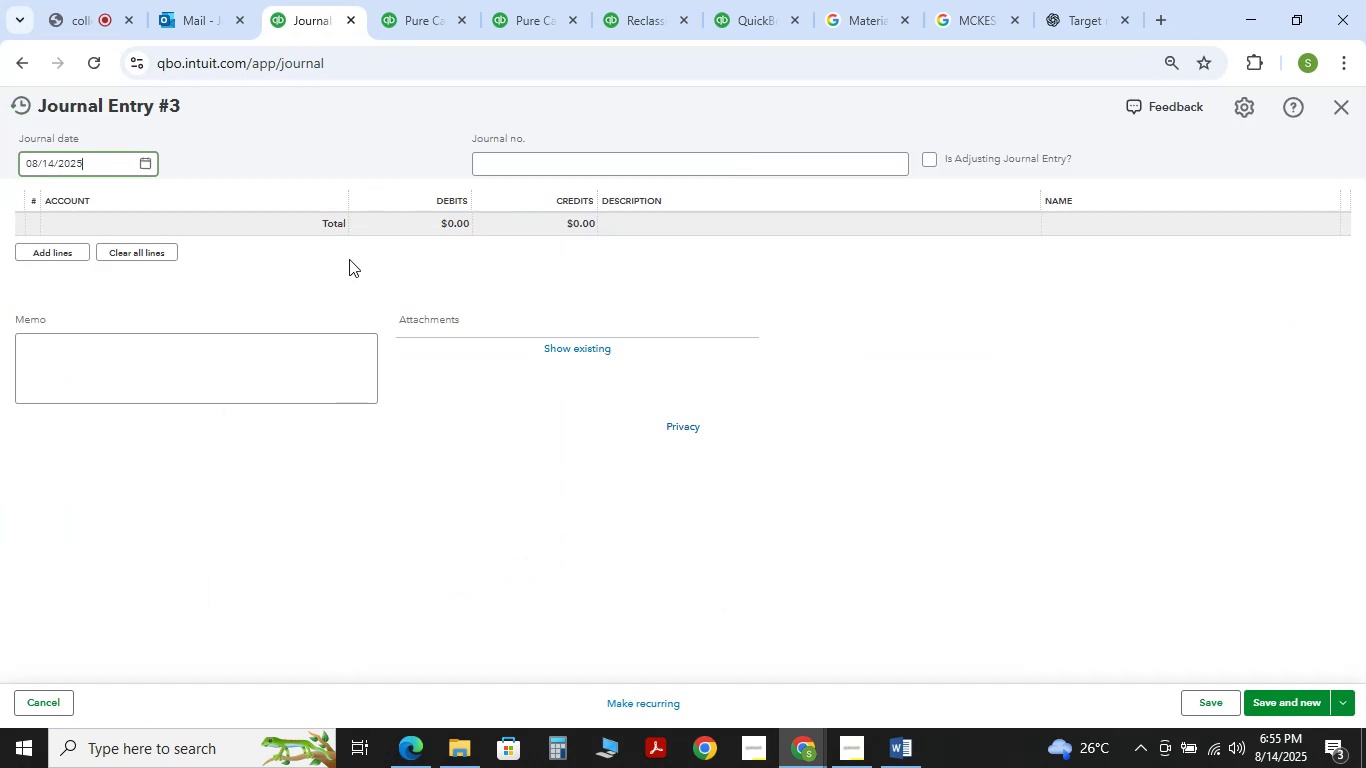 
left_click([109, 158])
 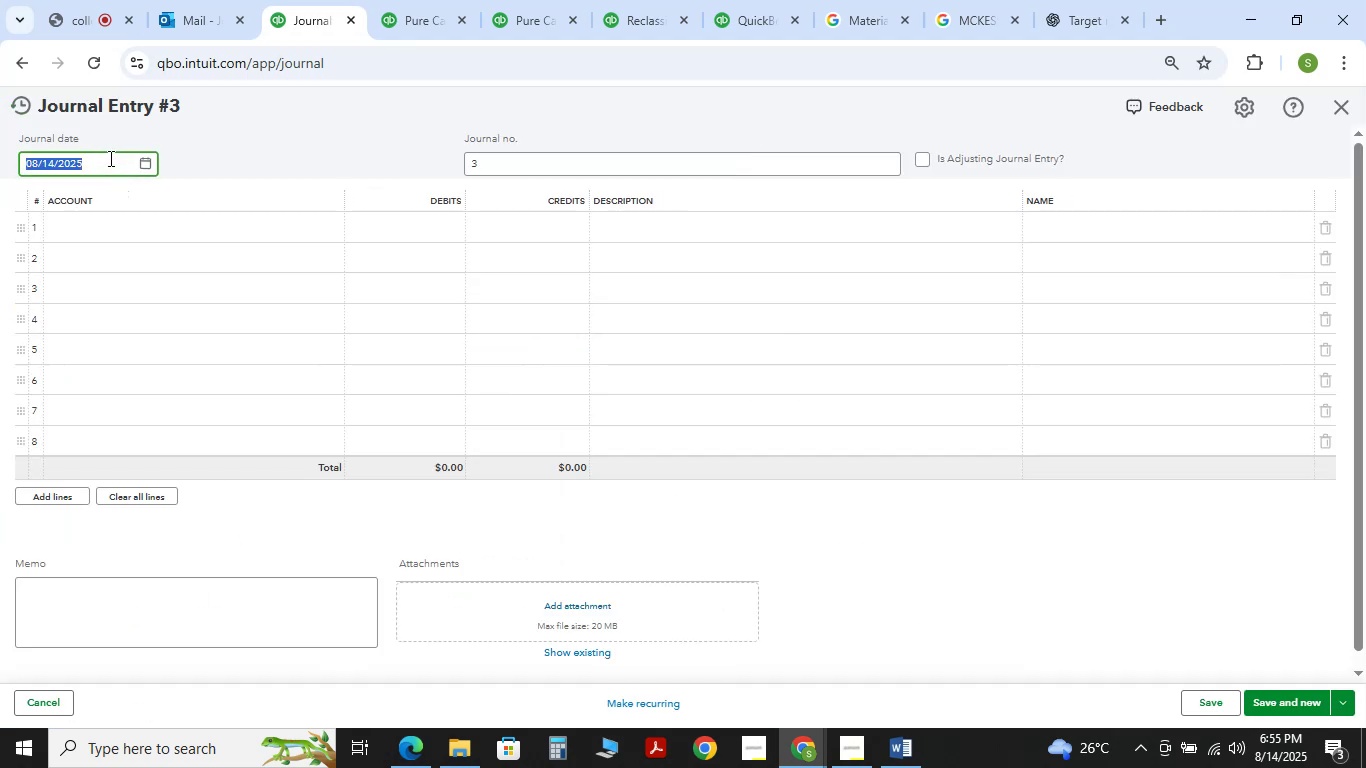 
key(Numpad1)
 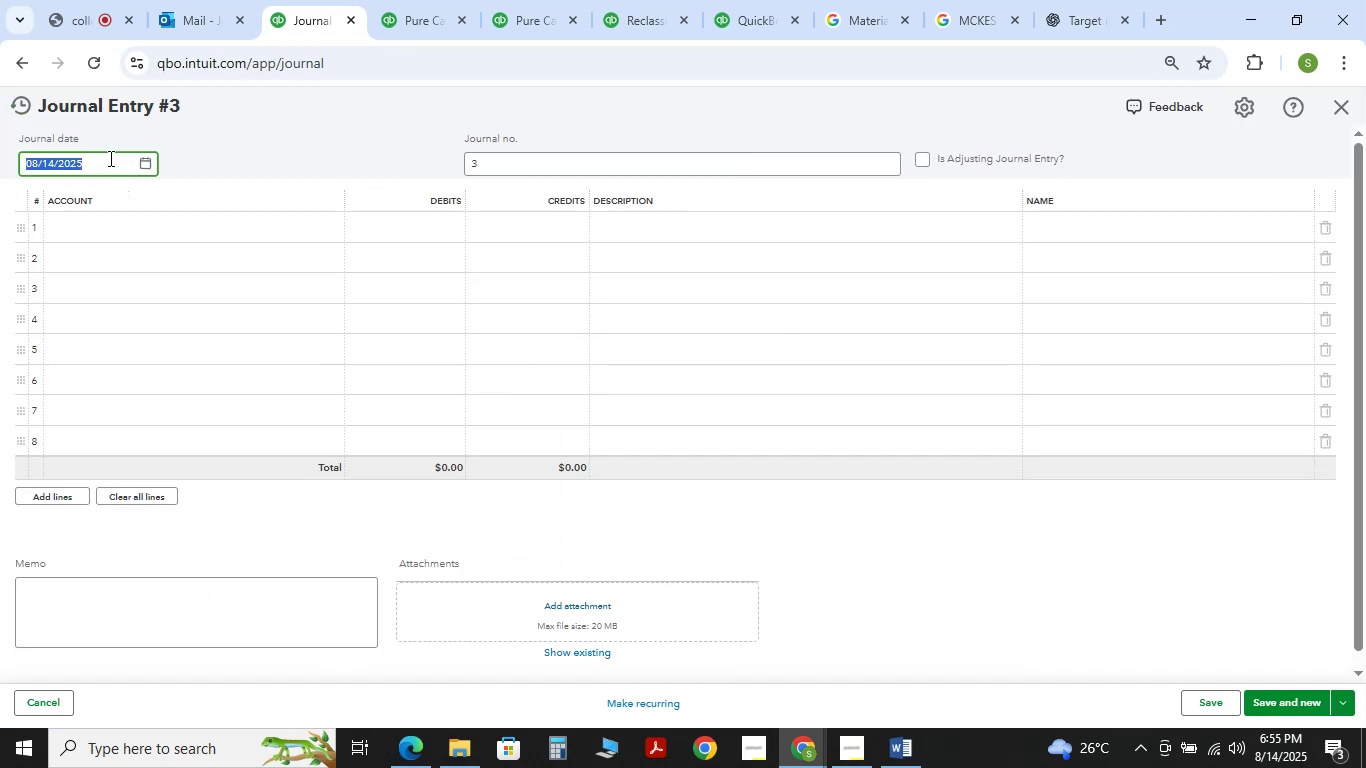 
key(Numpad2)
 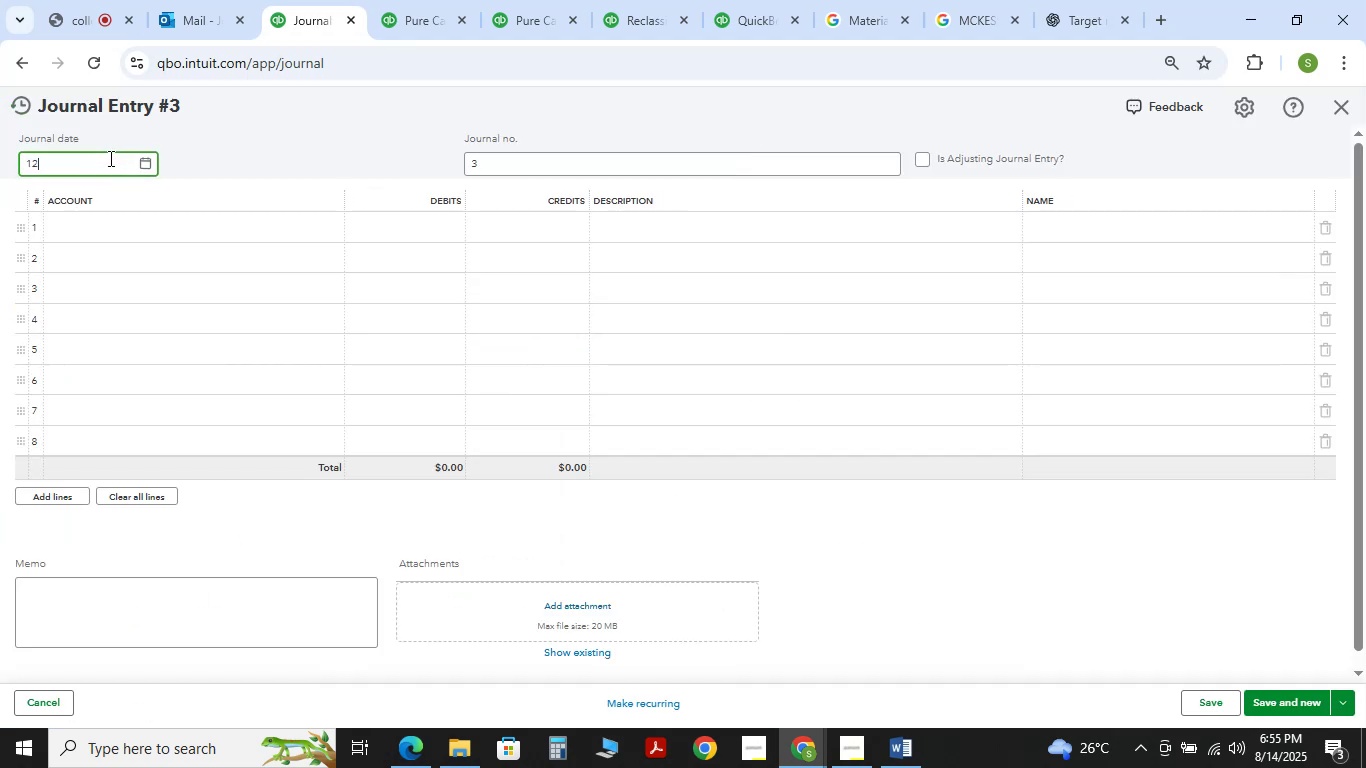 
key(NumpadDivide)
 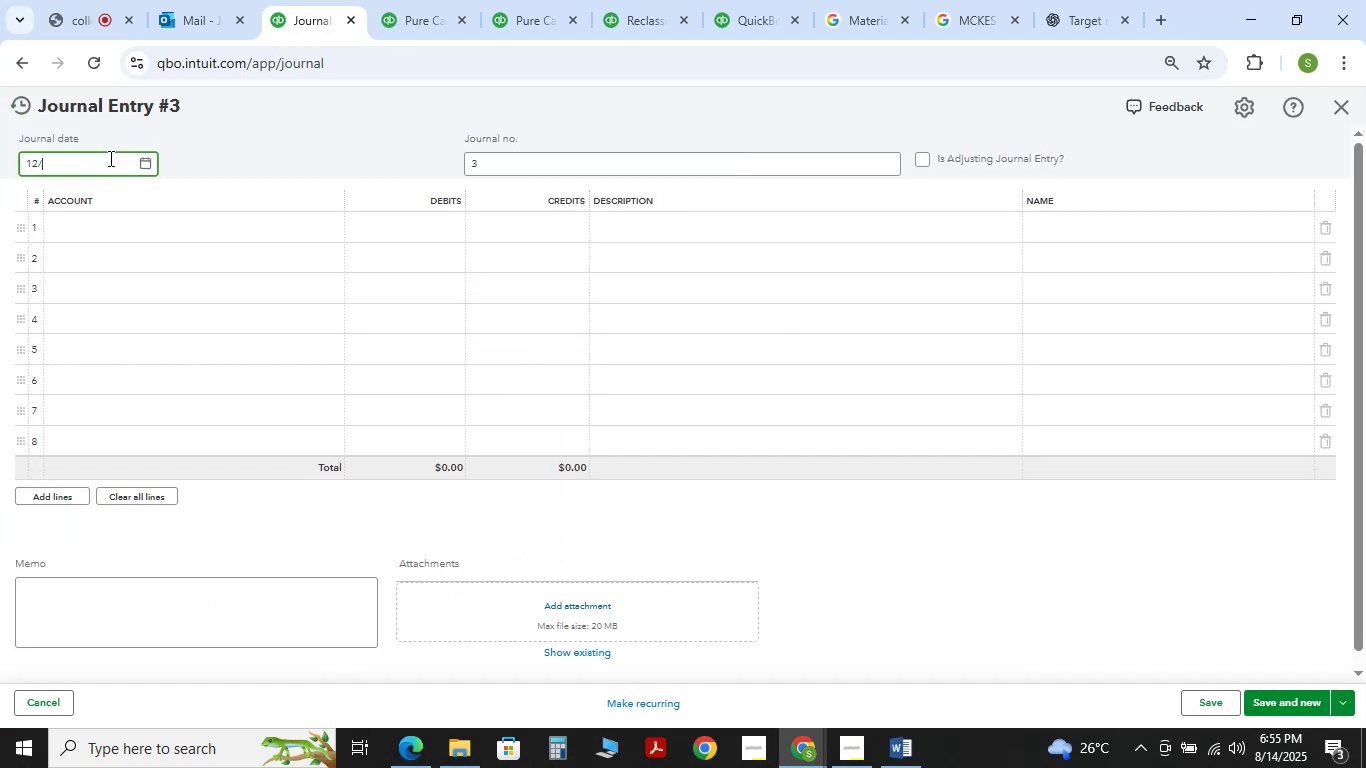 
key(Numpad3)
 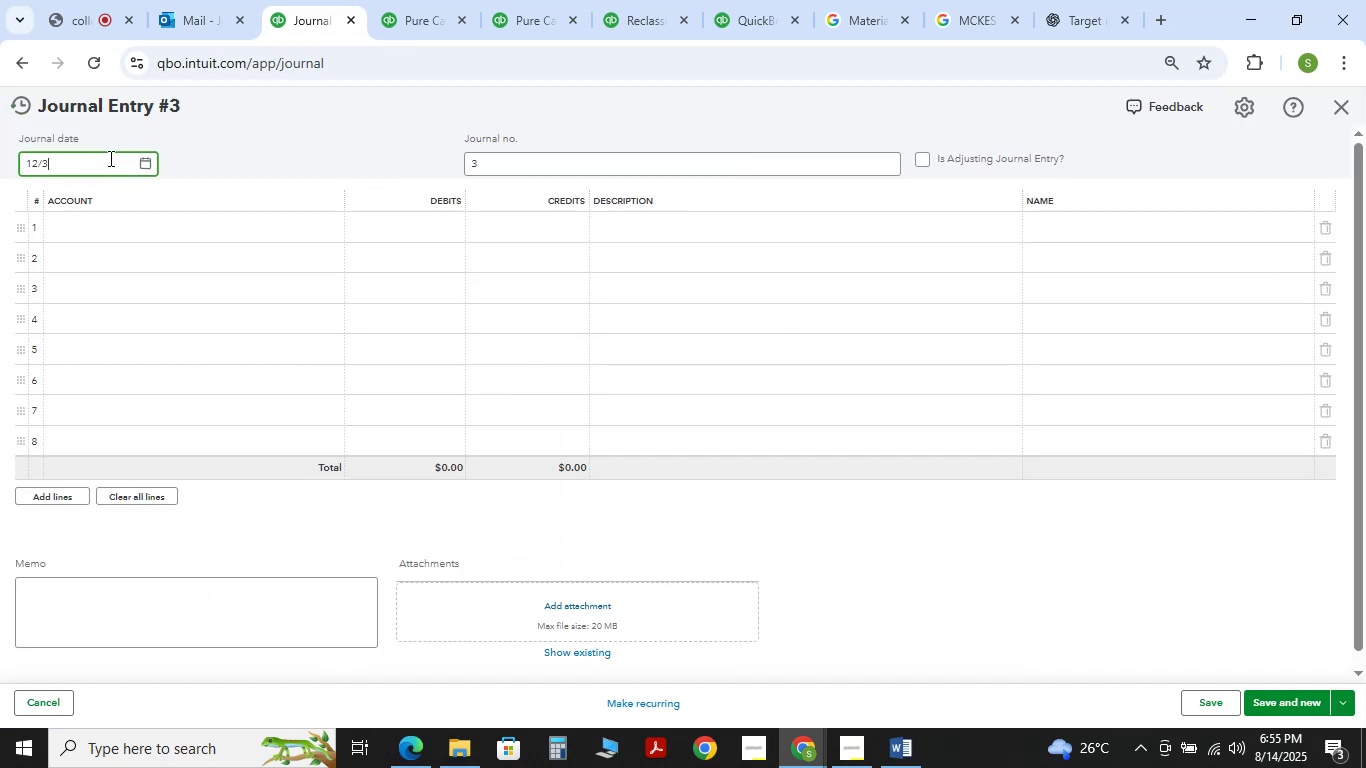 
key(Numpad1)
 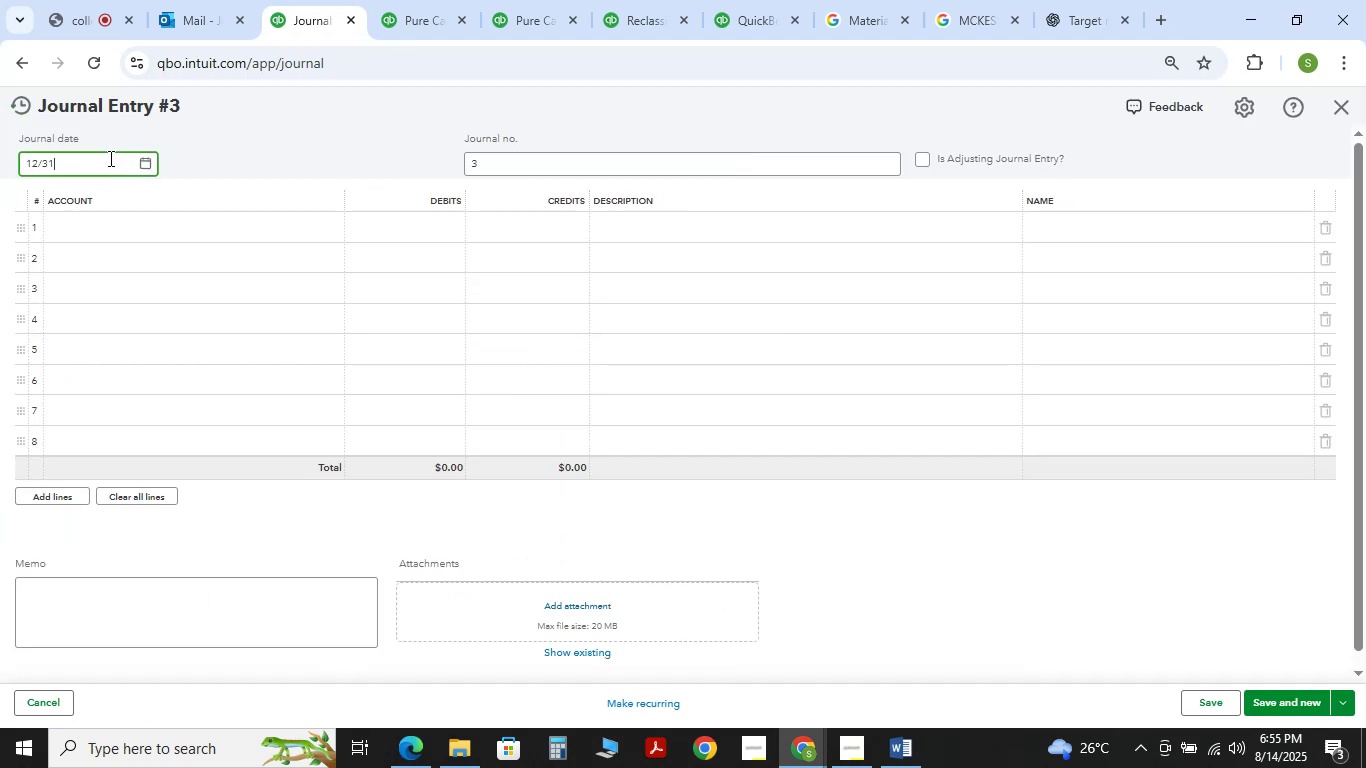 
key(NumpadDivide)
 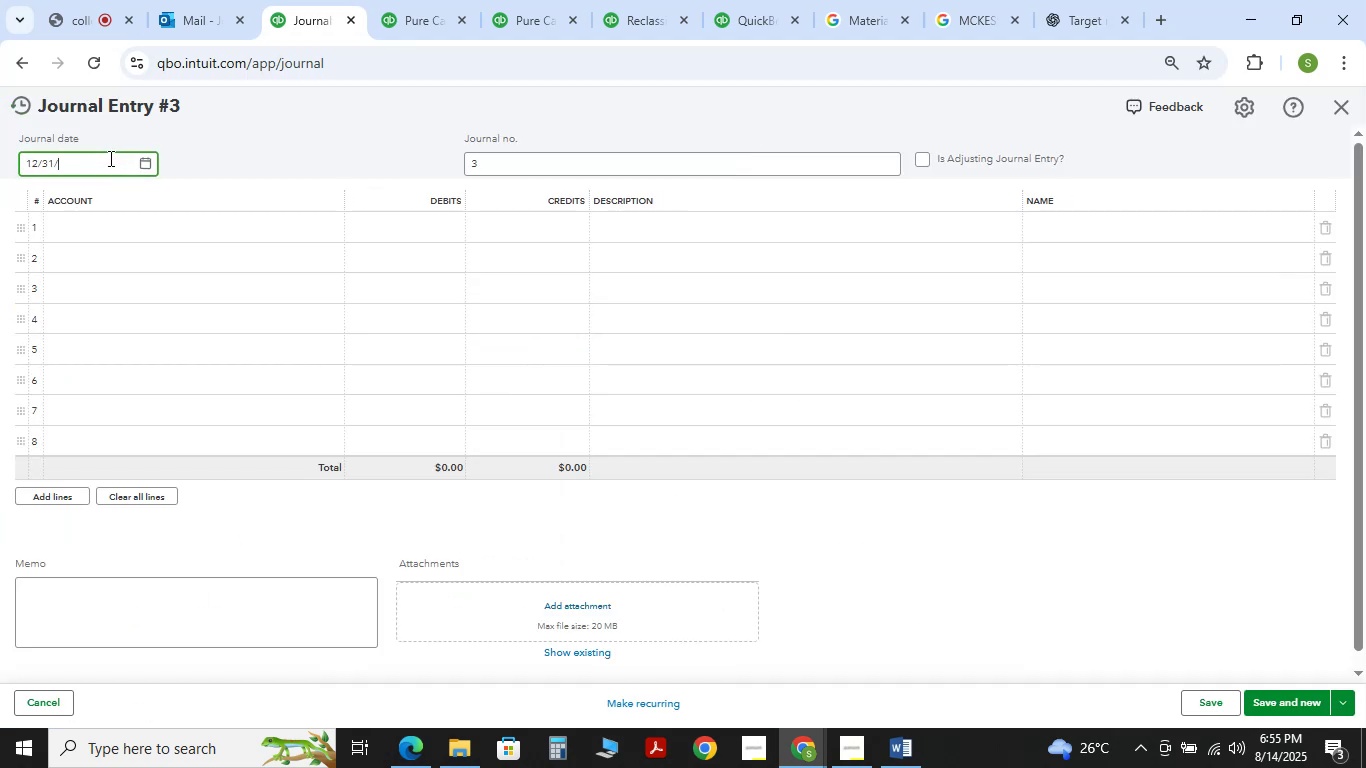 
key(Numpad2)
 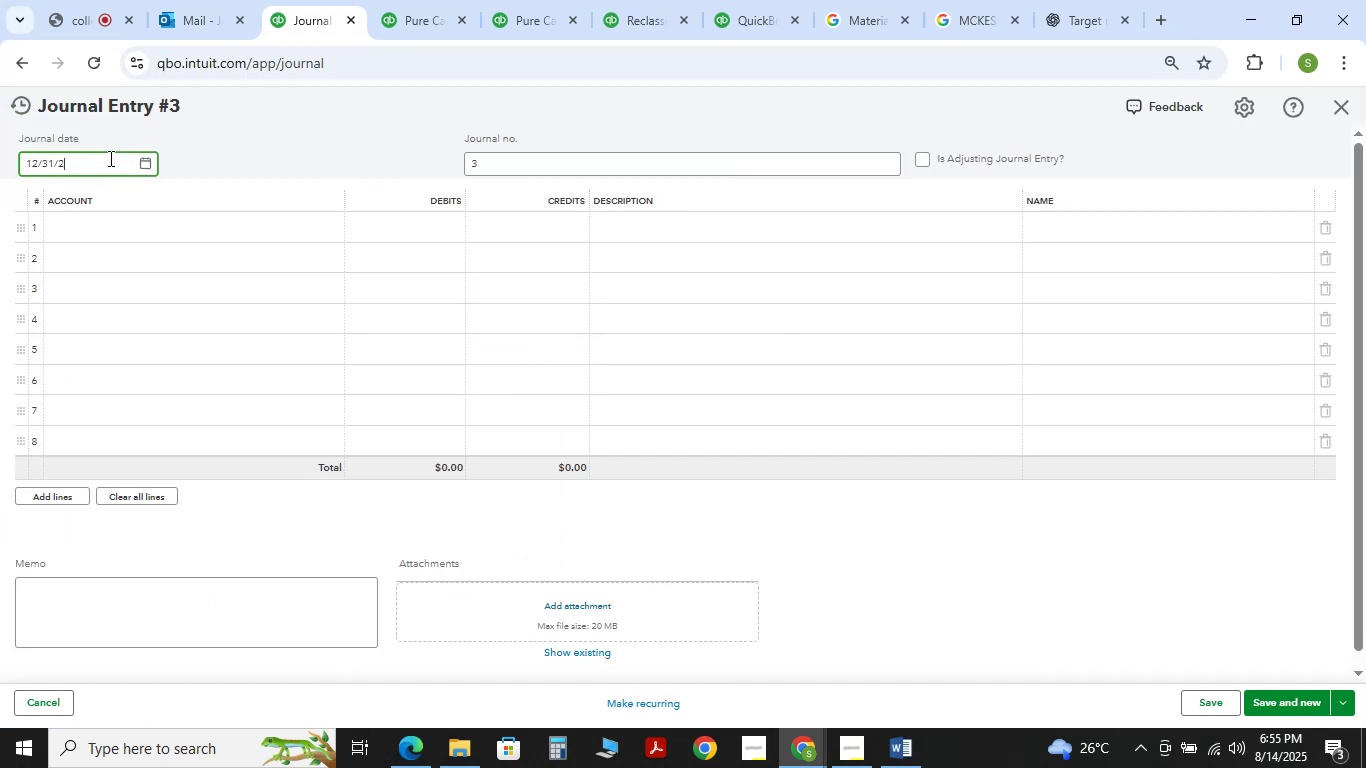 
key(Numpad0)
 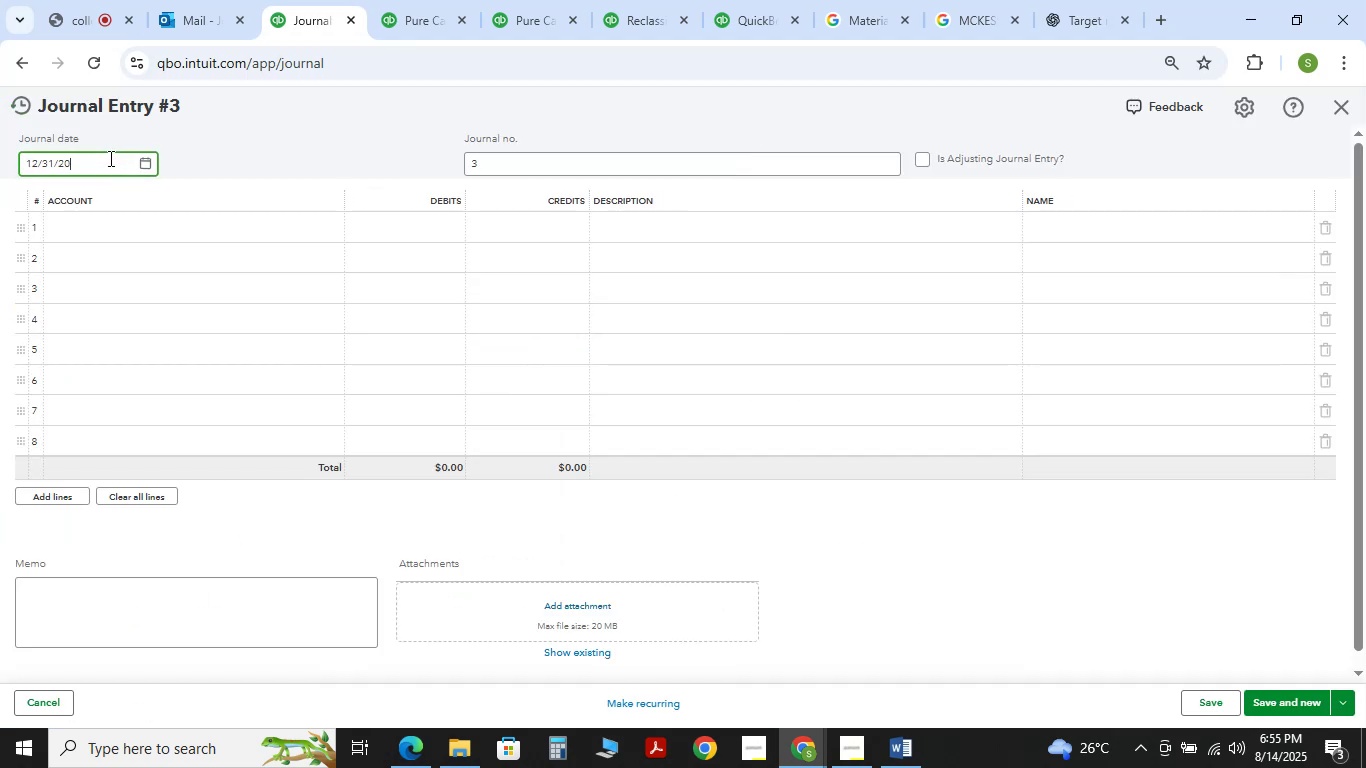 
key(Numpad2)
 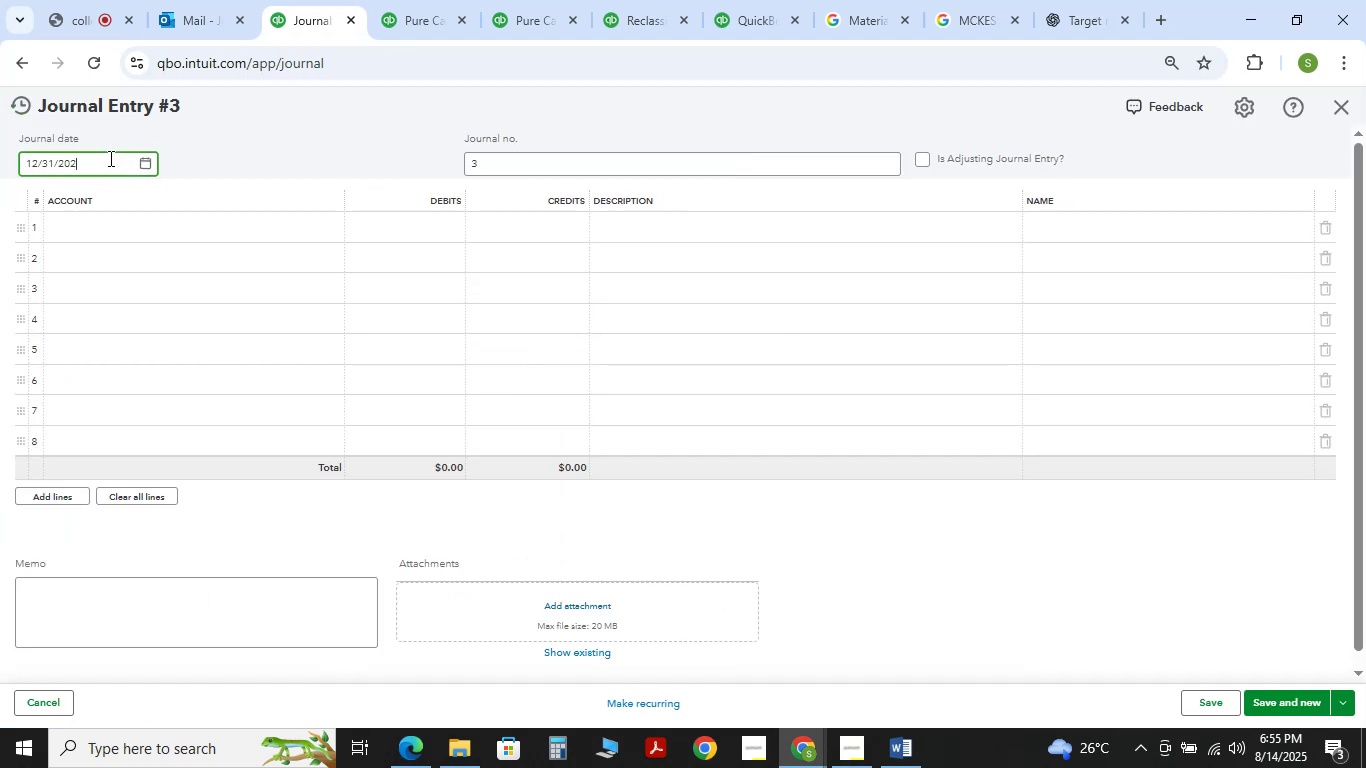 
key(Numpad4)
 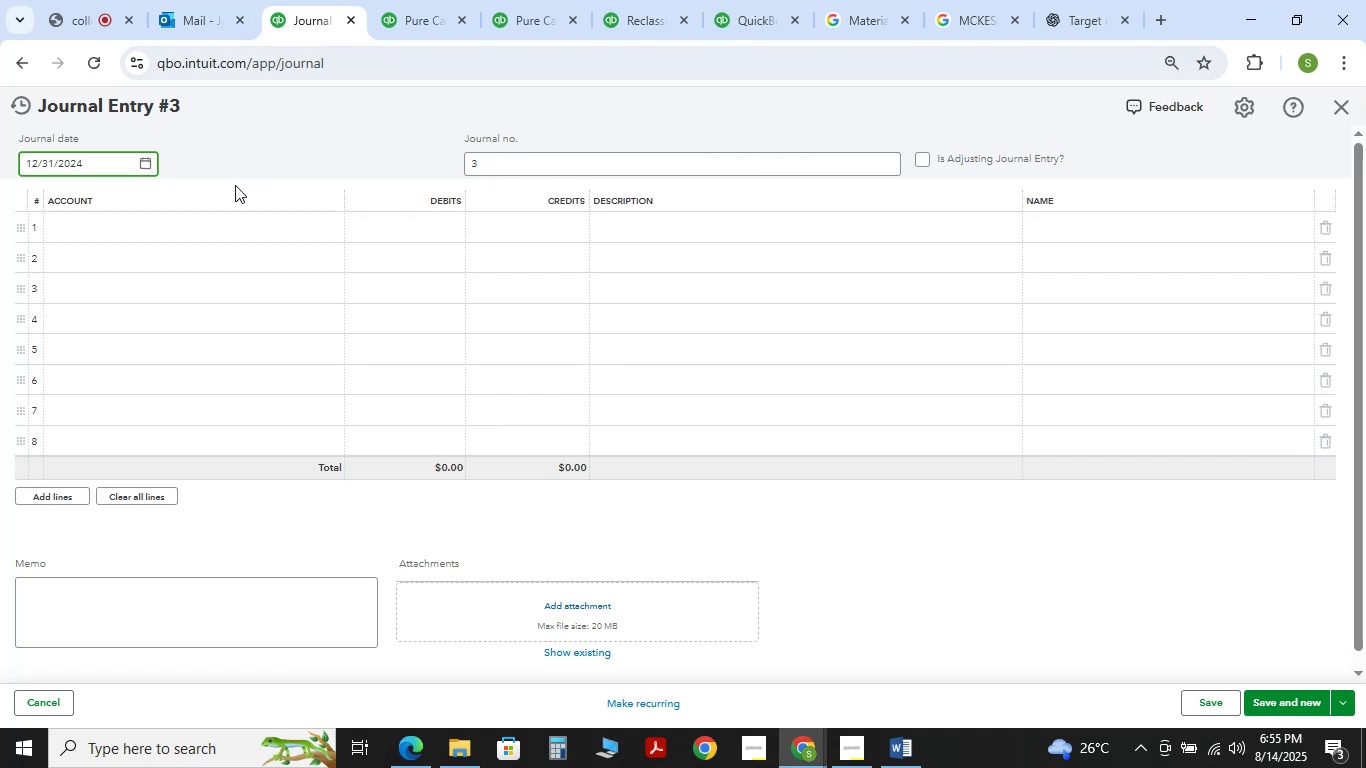 
left_click([235, 162])
 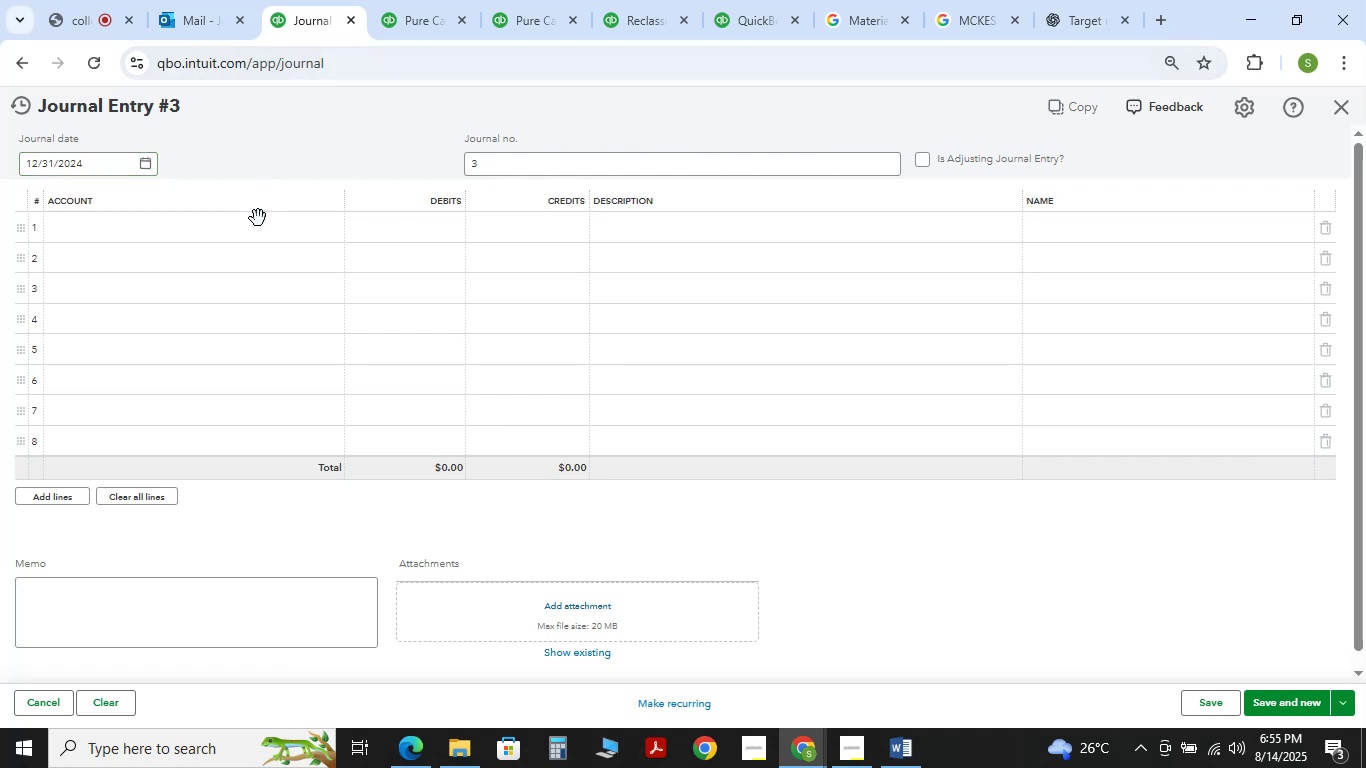 
left_click([246, 219])
 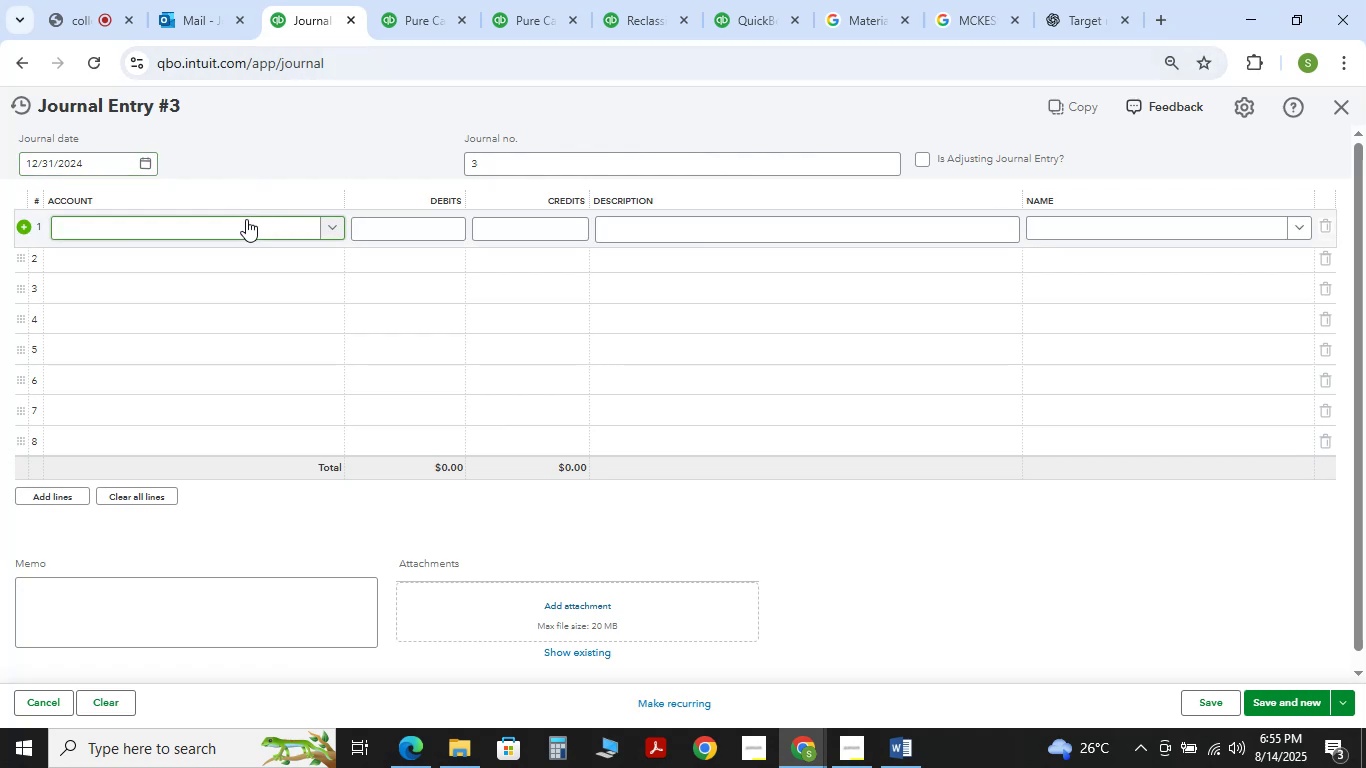 
left_click([246, 219])
 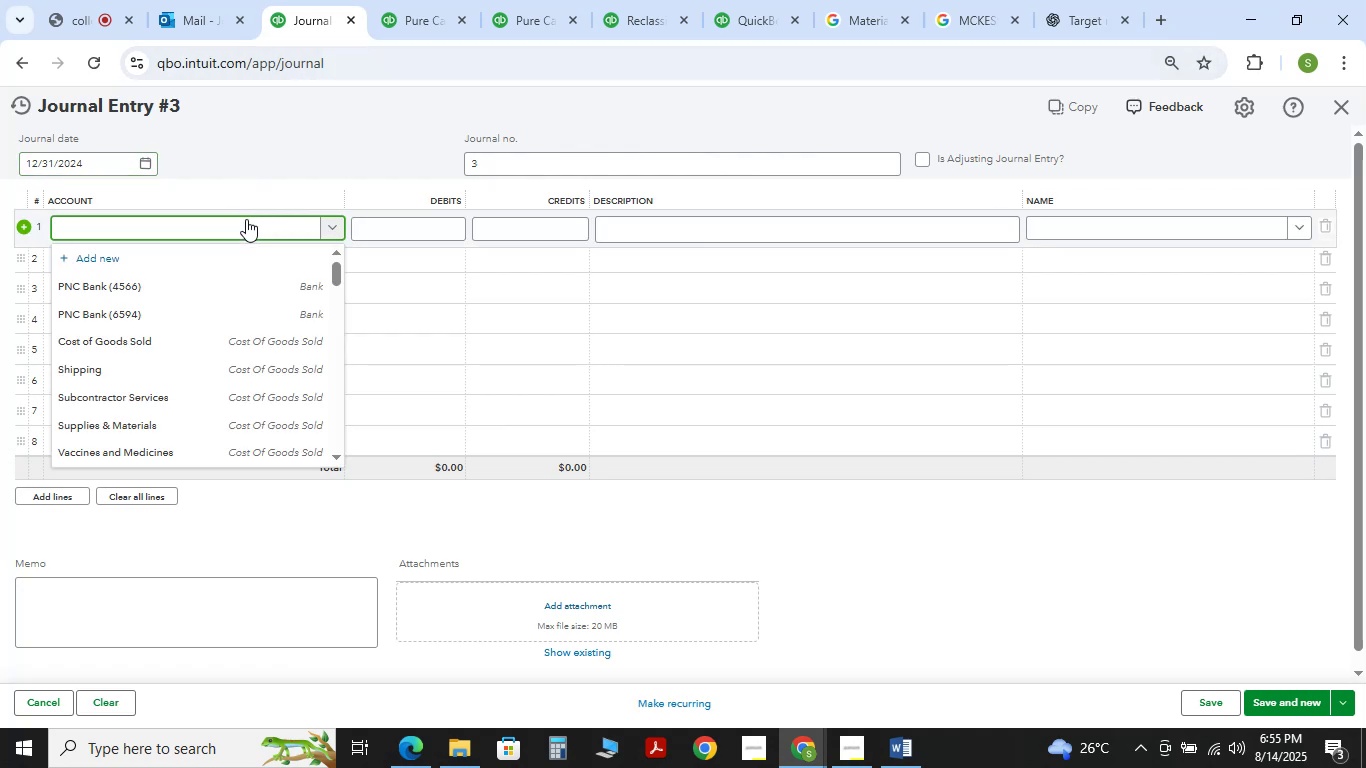 
left_click([246, 219])
 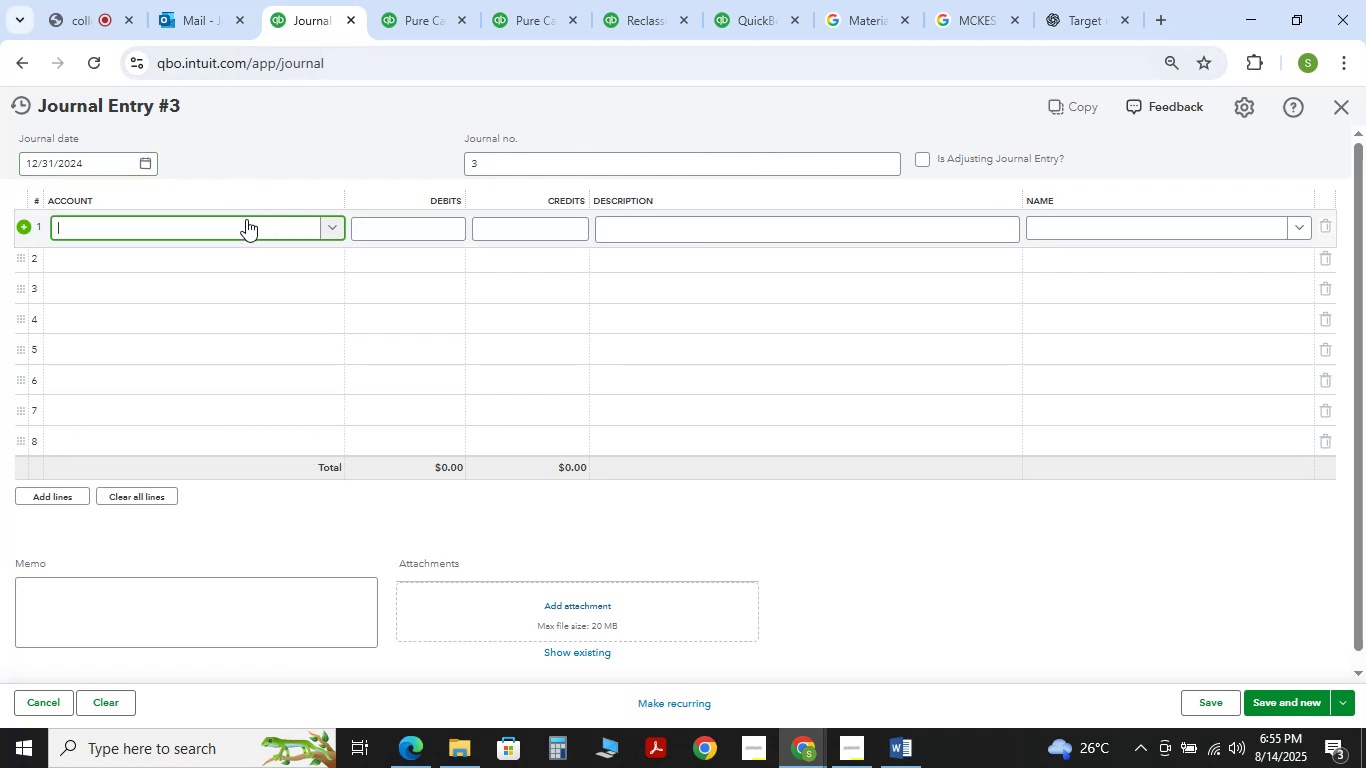 
type(slr)
 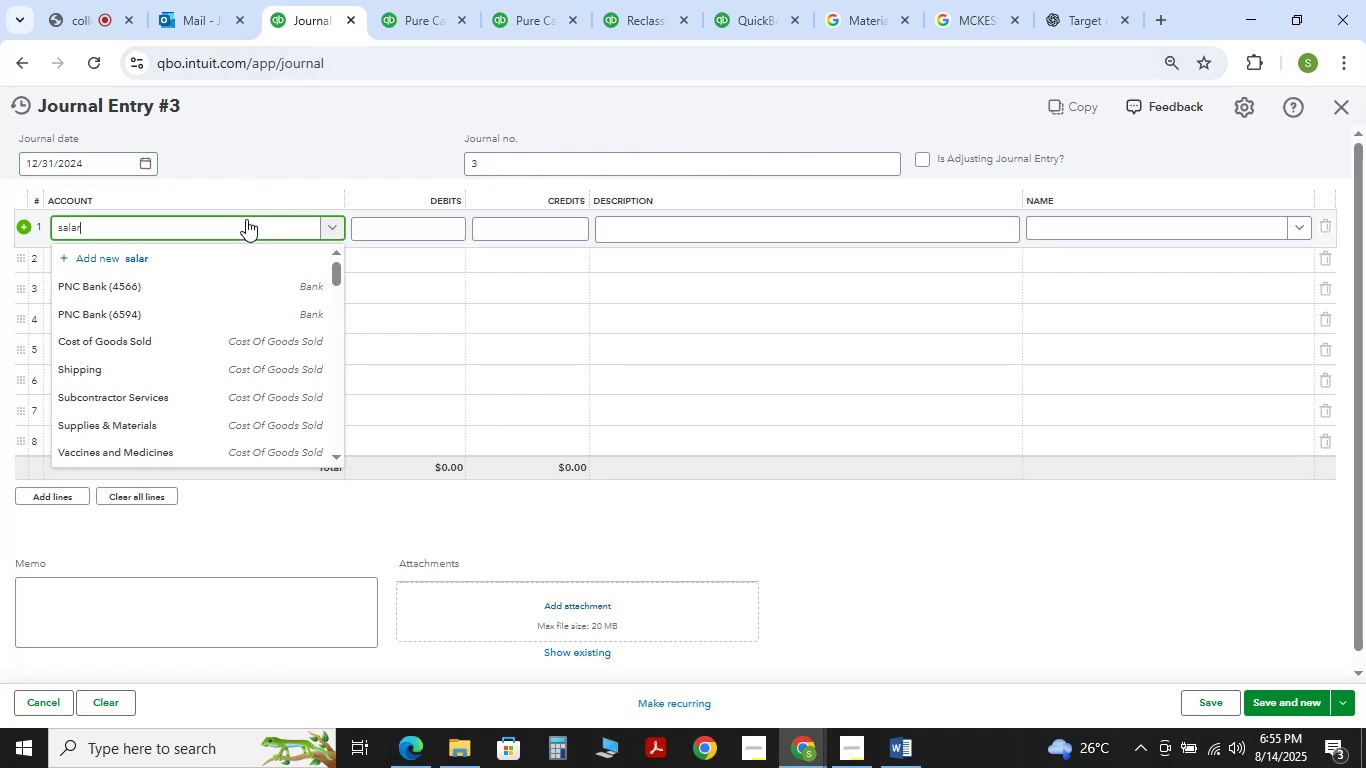 
hold_key(key=A, duration=0.35)
 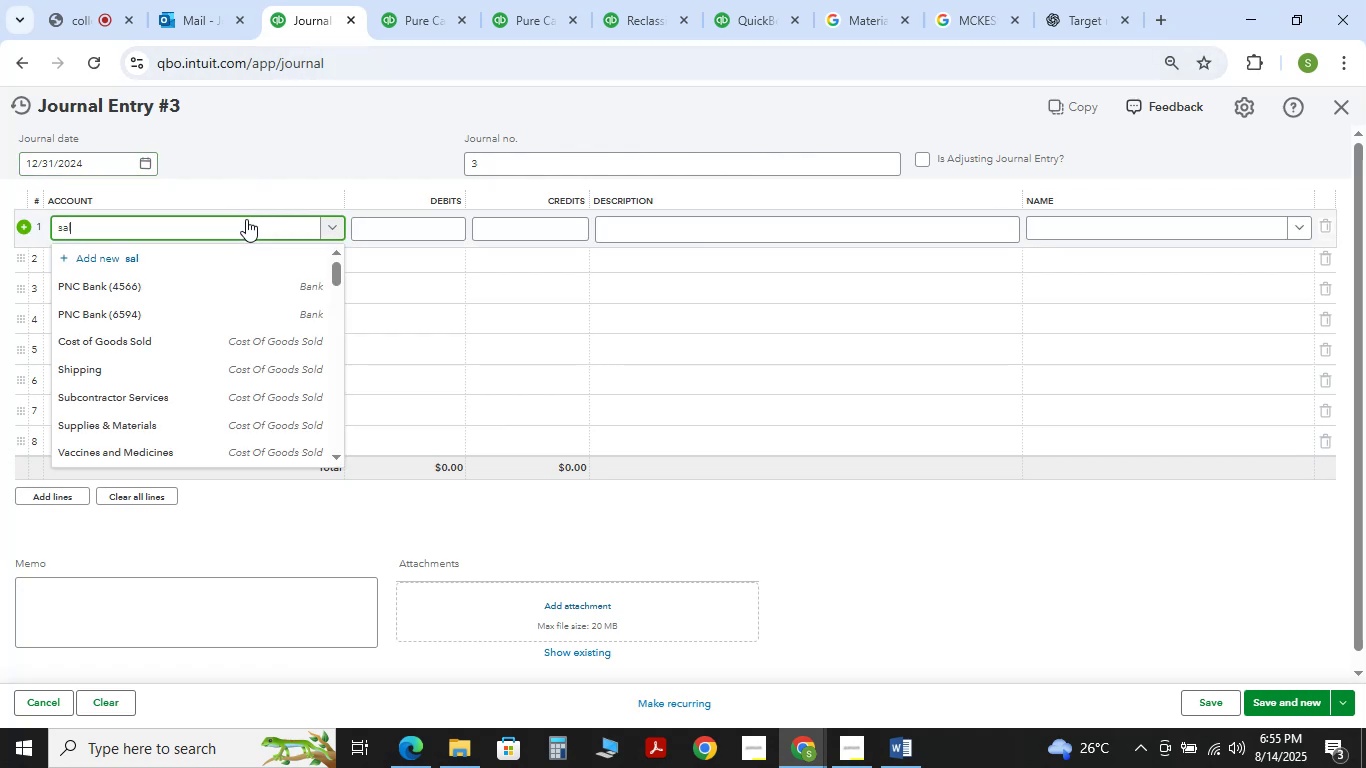 
hold_key(key=A, duration=0.34)
 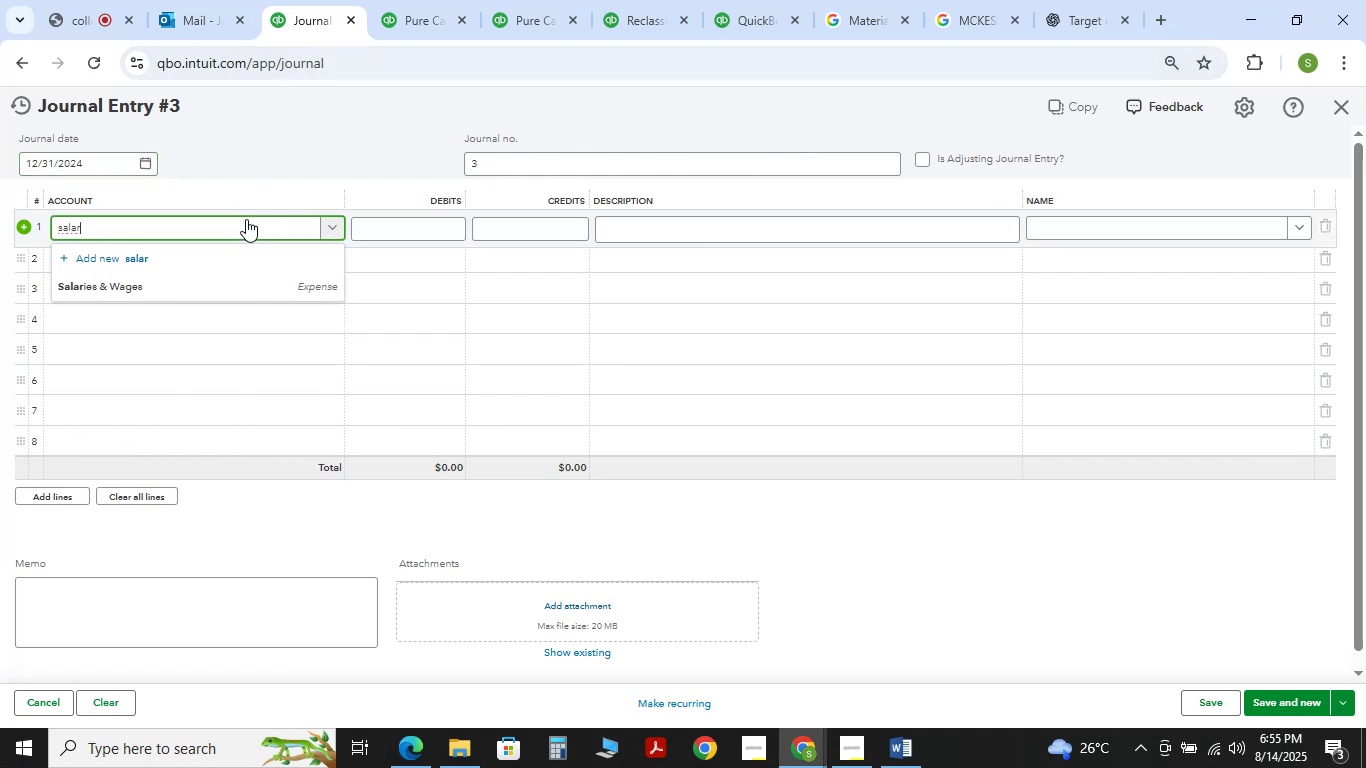 
left_click([241, 278])
 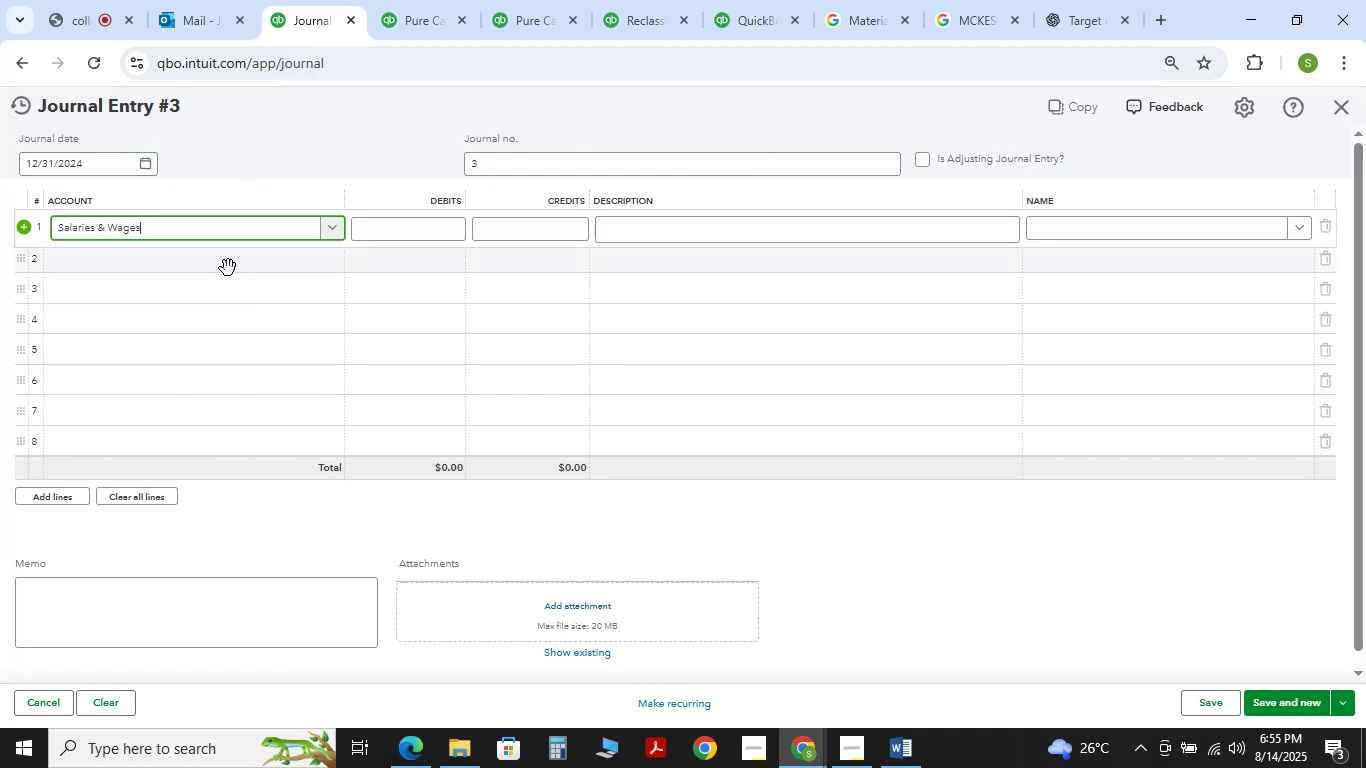 
left_click([221, 262])
 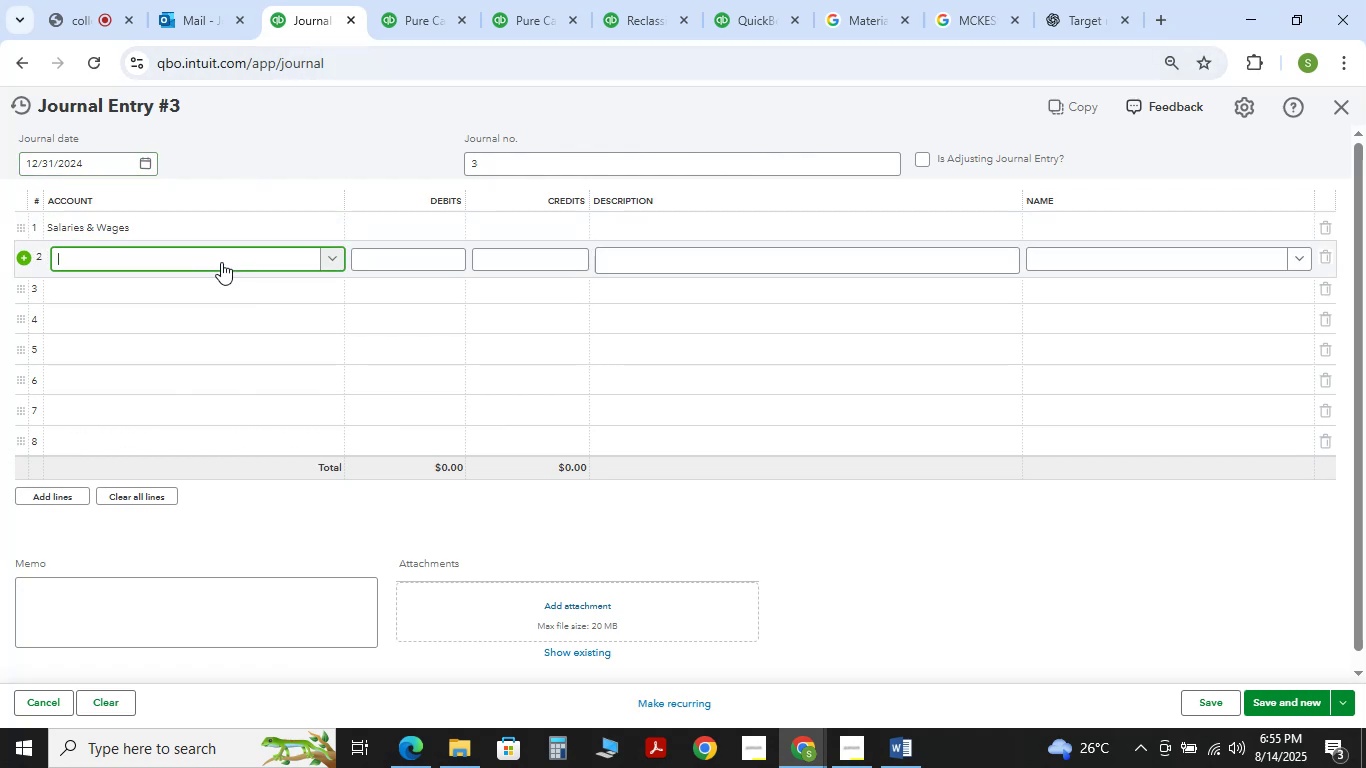 
type(tax)
 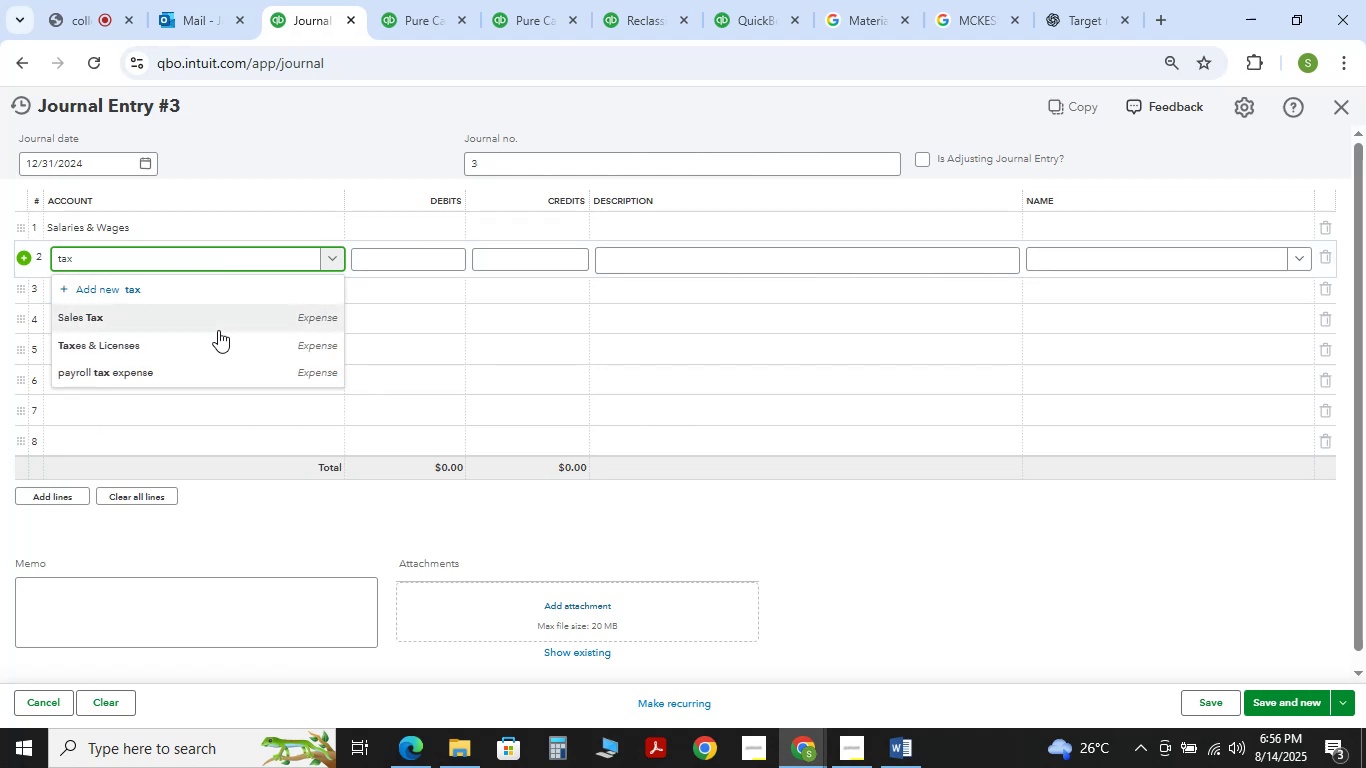 
left_click([184, 374])
 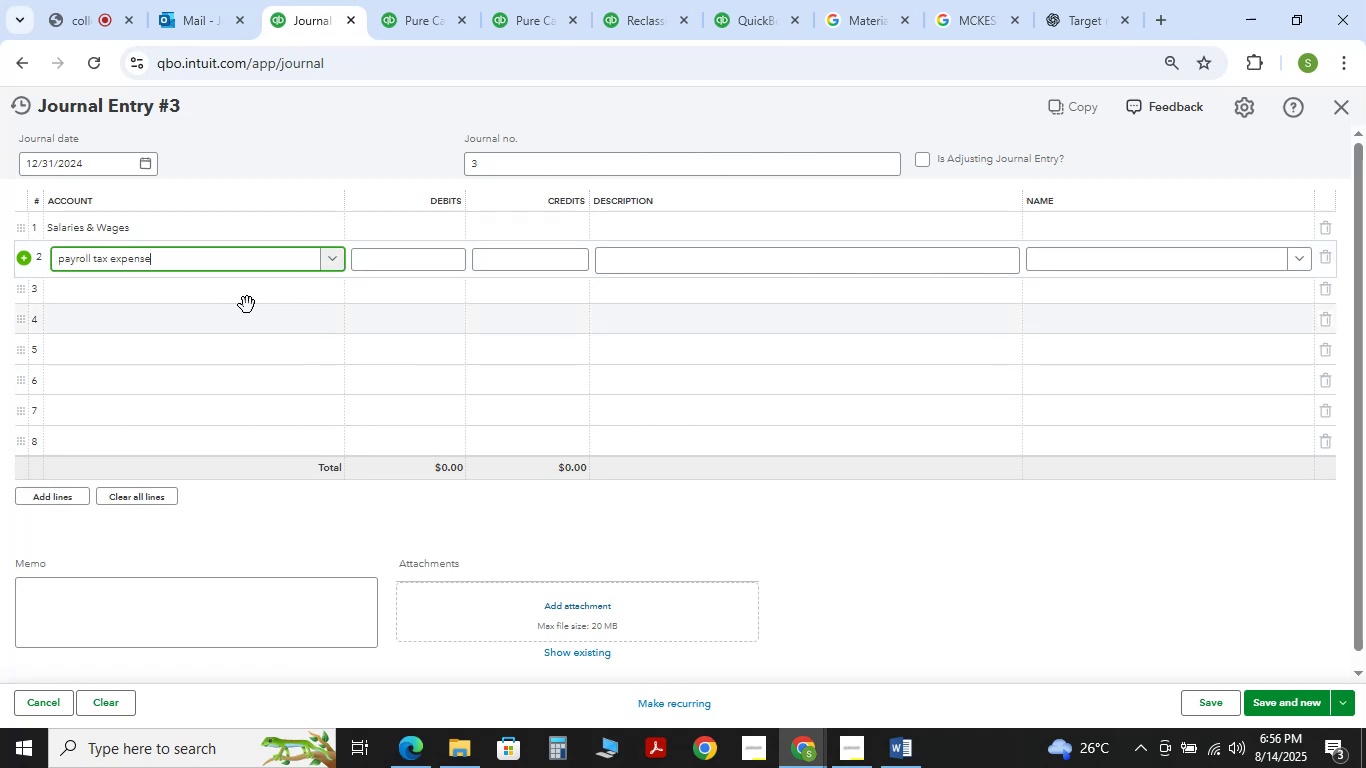 
left_click([247, 305])
 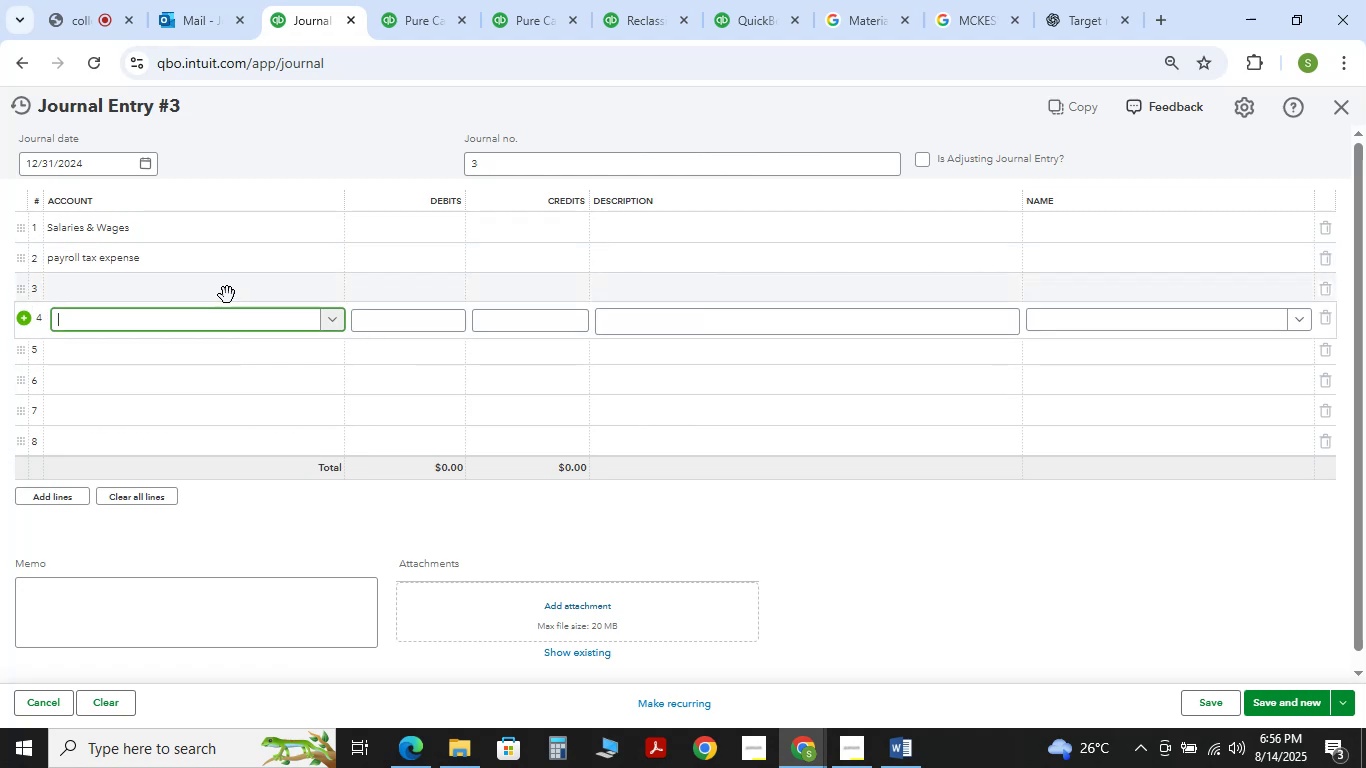 
double_click([220, 293])
 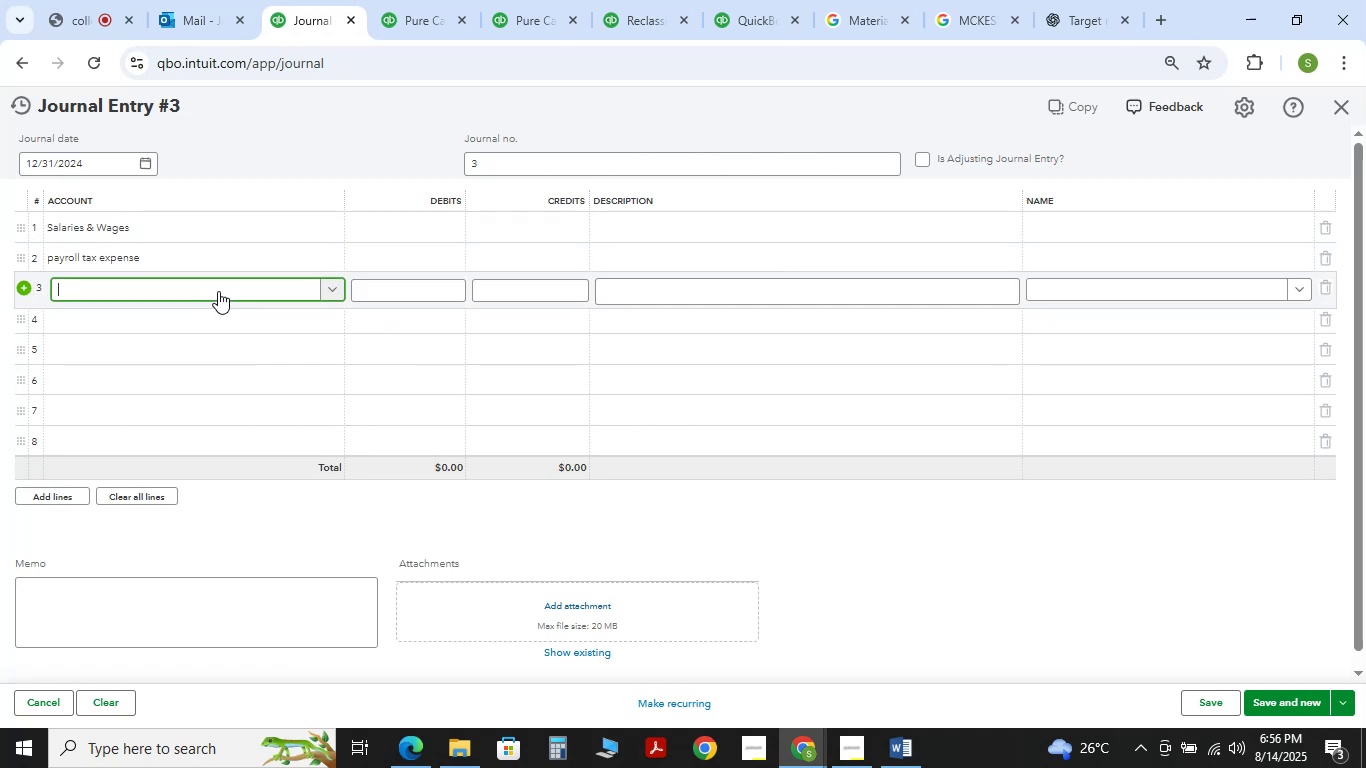 
type(Poayroll)
 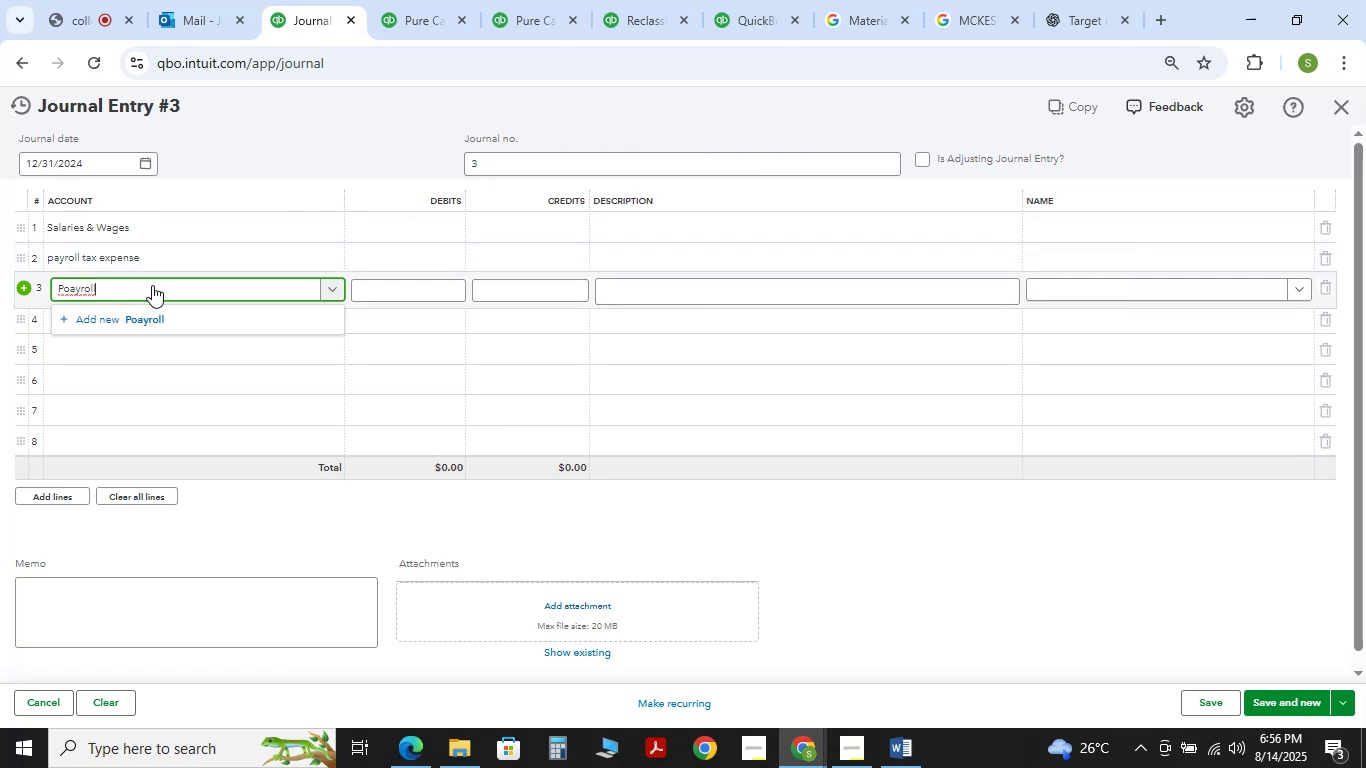 
left_click([75, 290])
 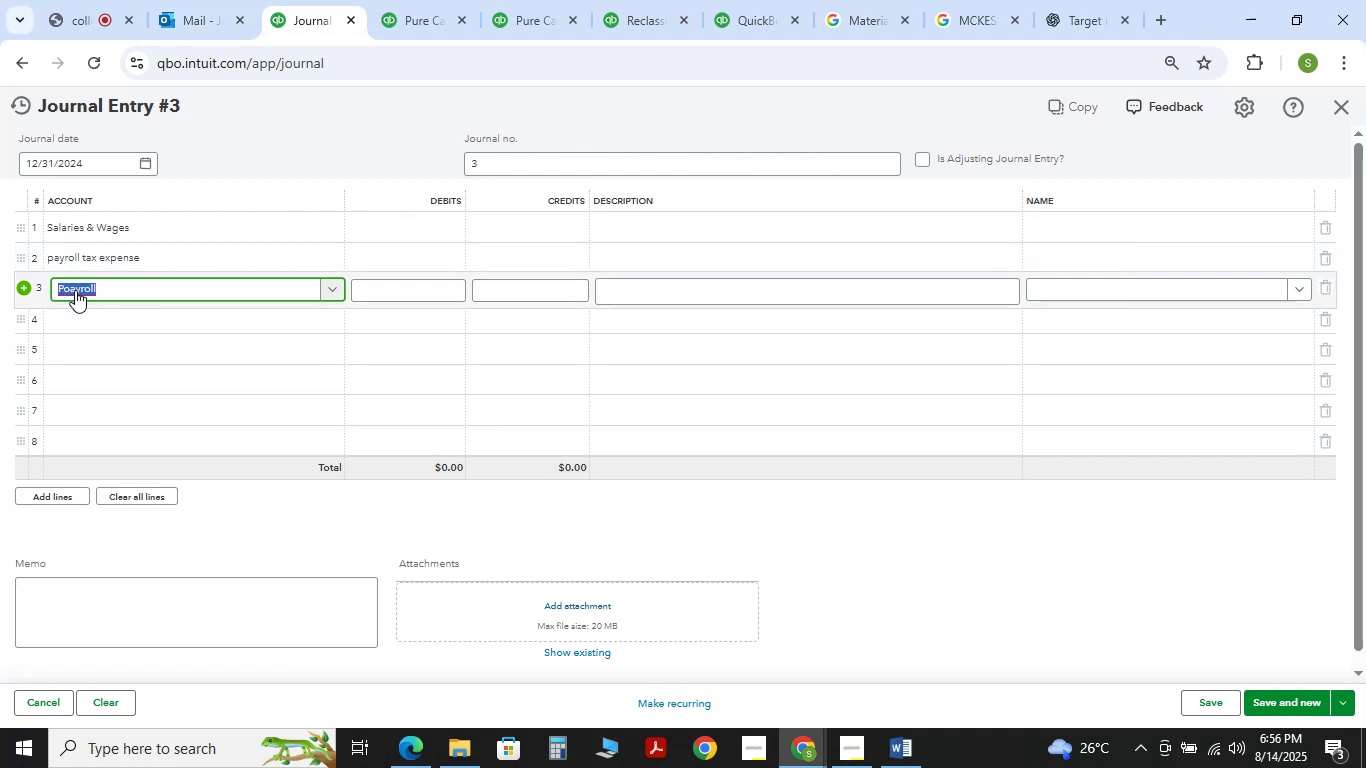 
type(pay)
 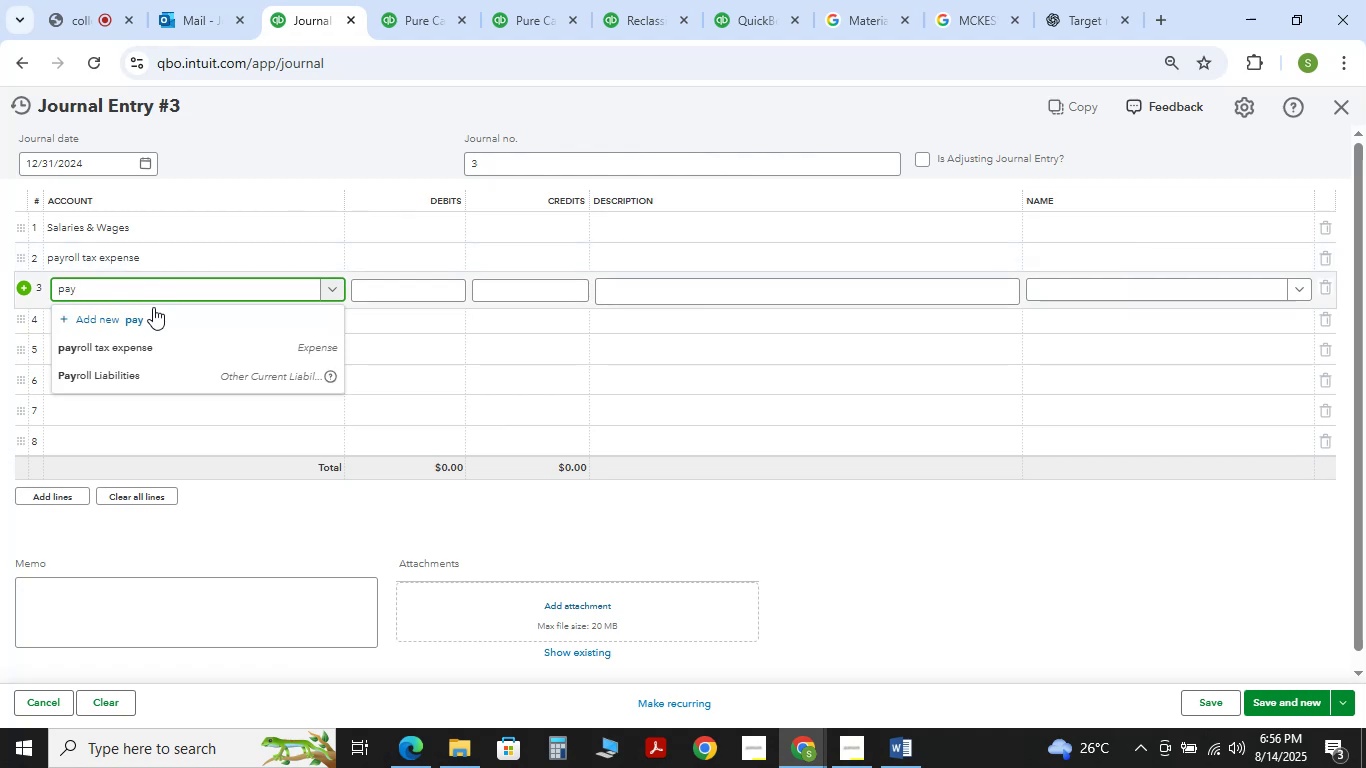 
left_click([153, 369])
 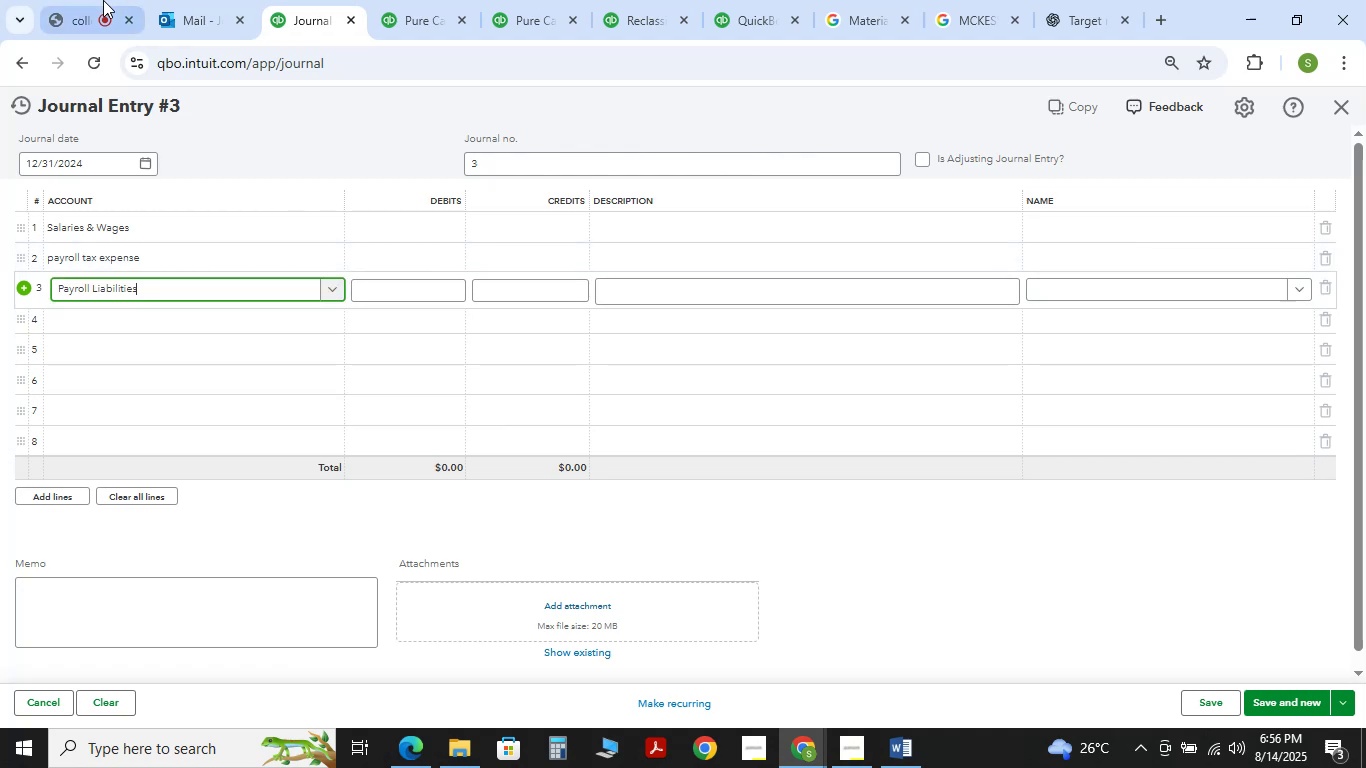 
left_click([99, 0])
 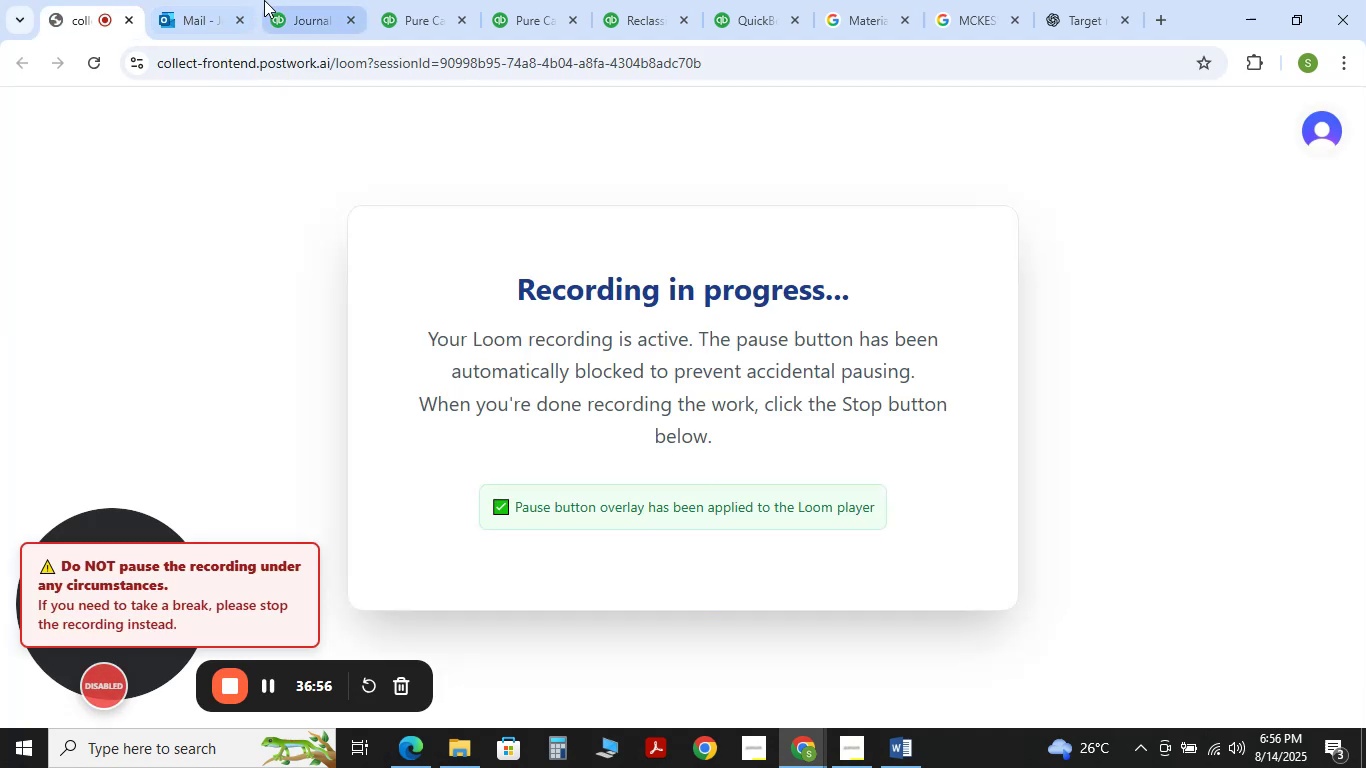 
left_click([306, 3])
 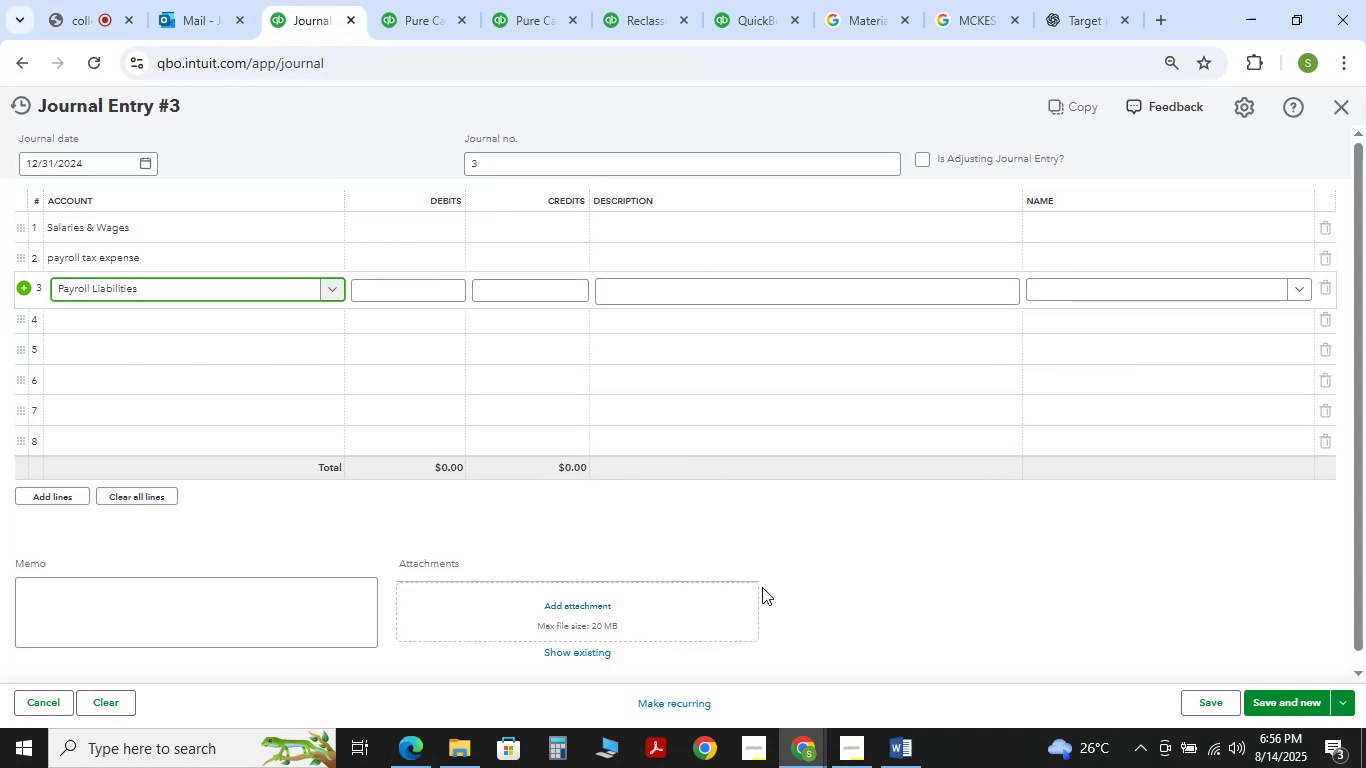 
mouse_move([859, 742])
 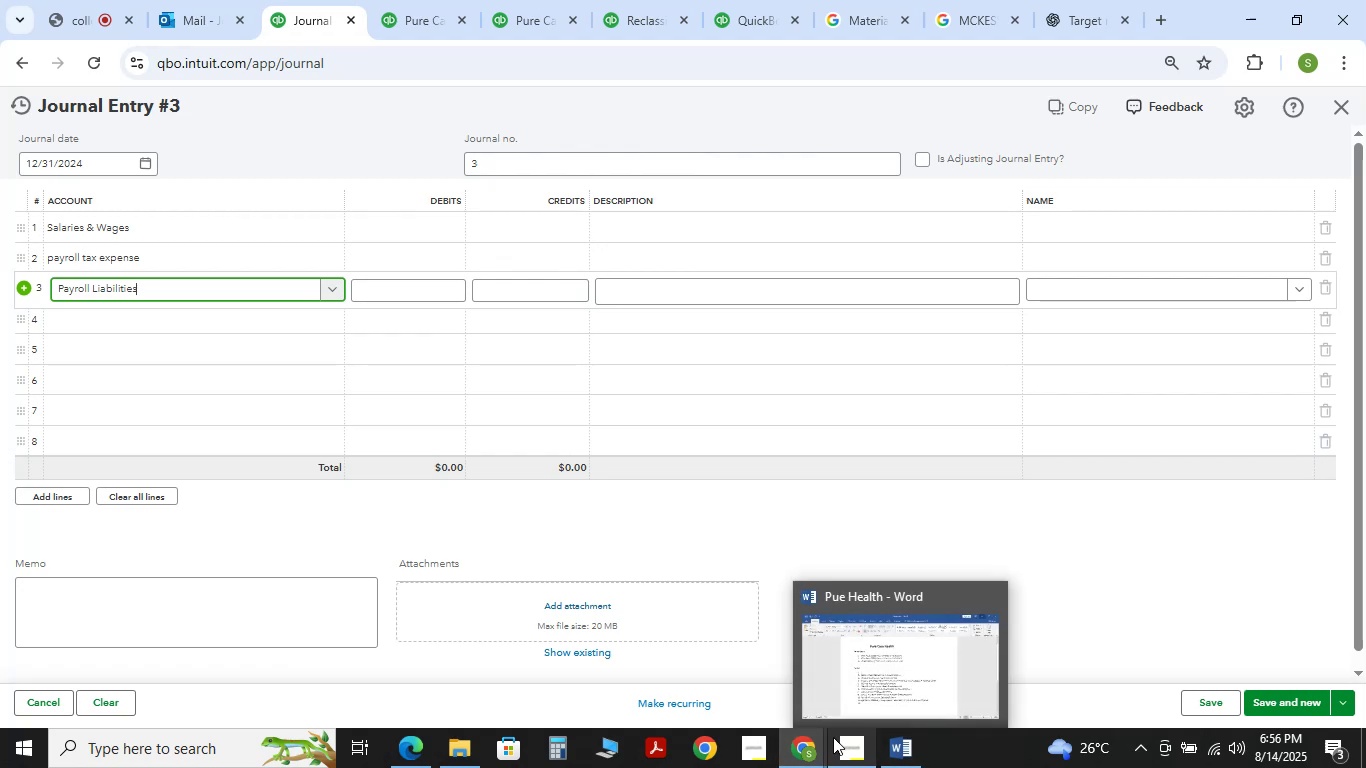 
mouse_move([795, 715])
 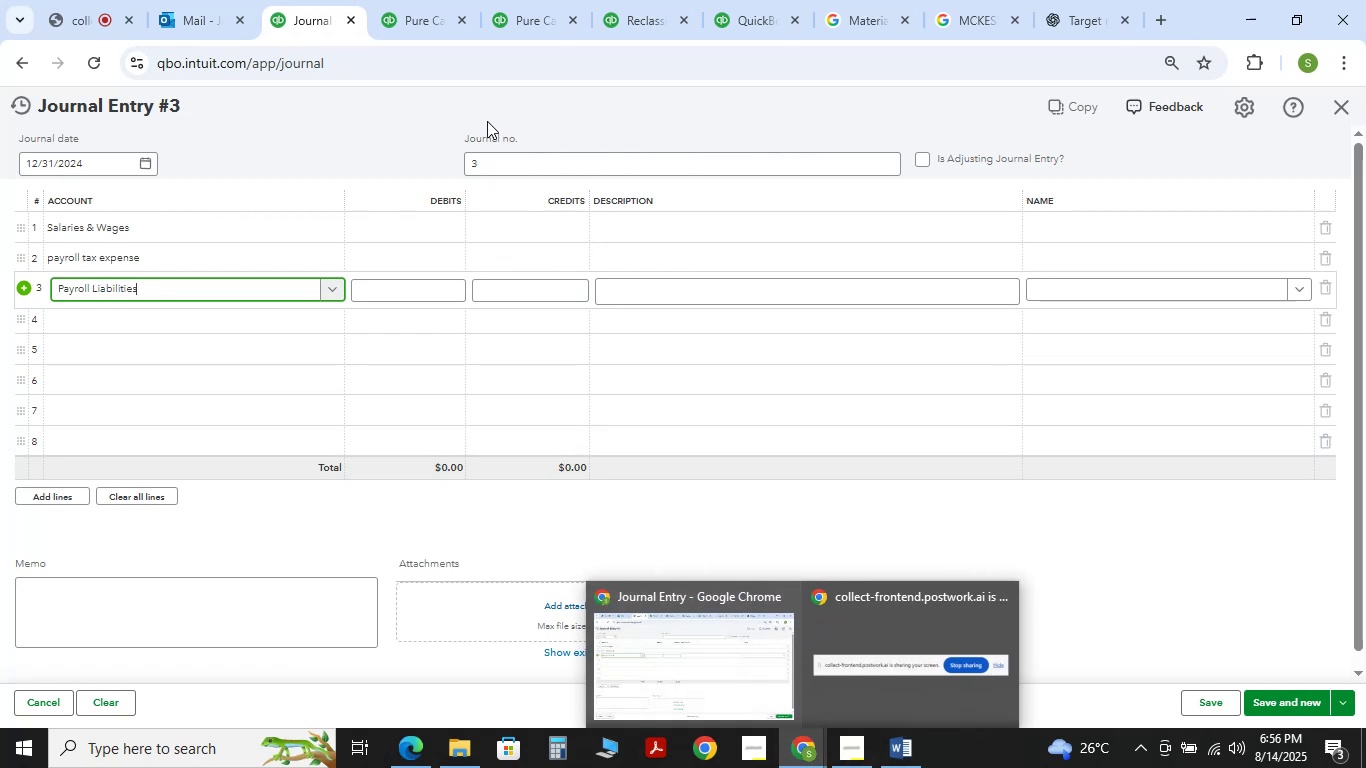 
left_click([459, 105])
 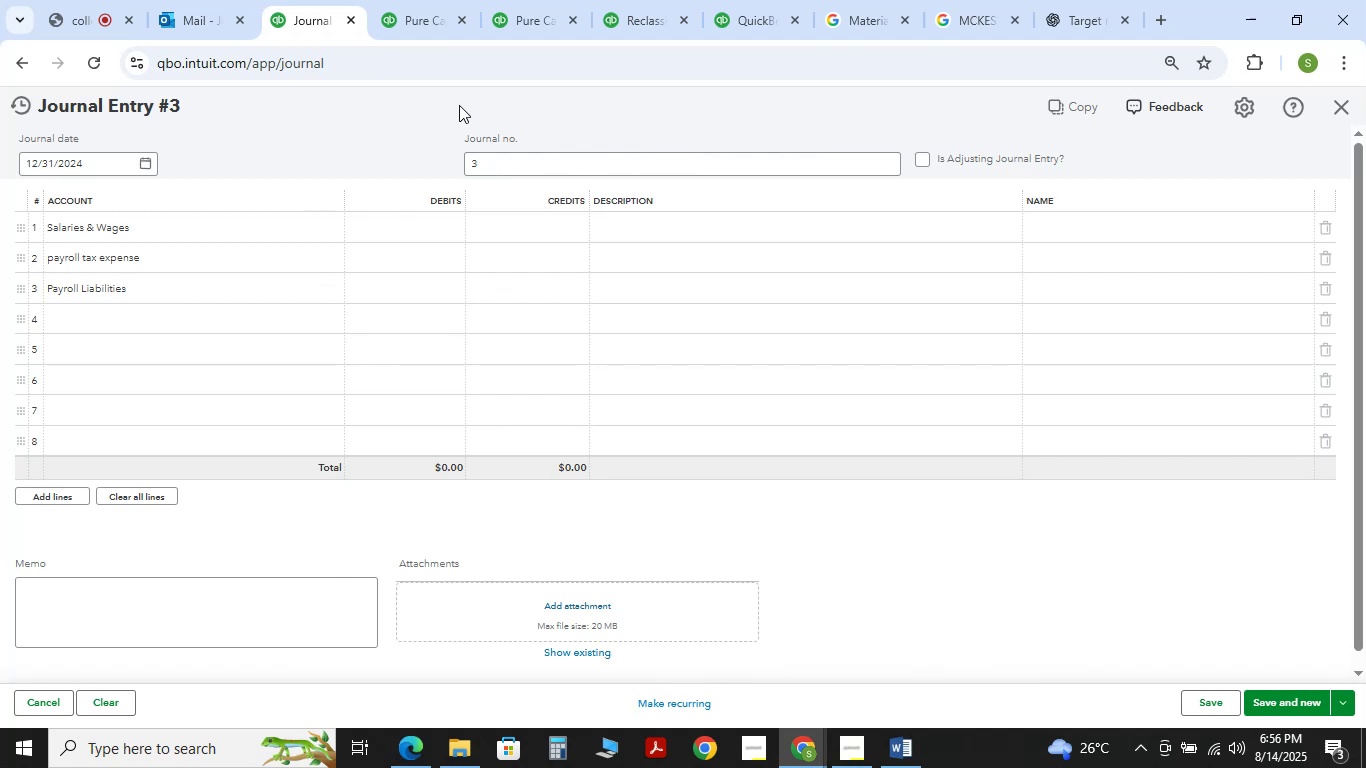 
wait(7.94)
 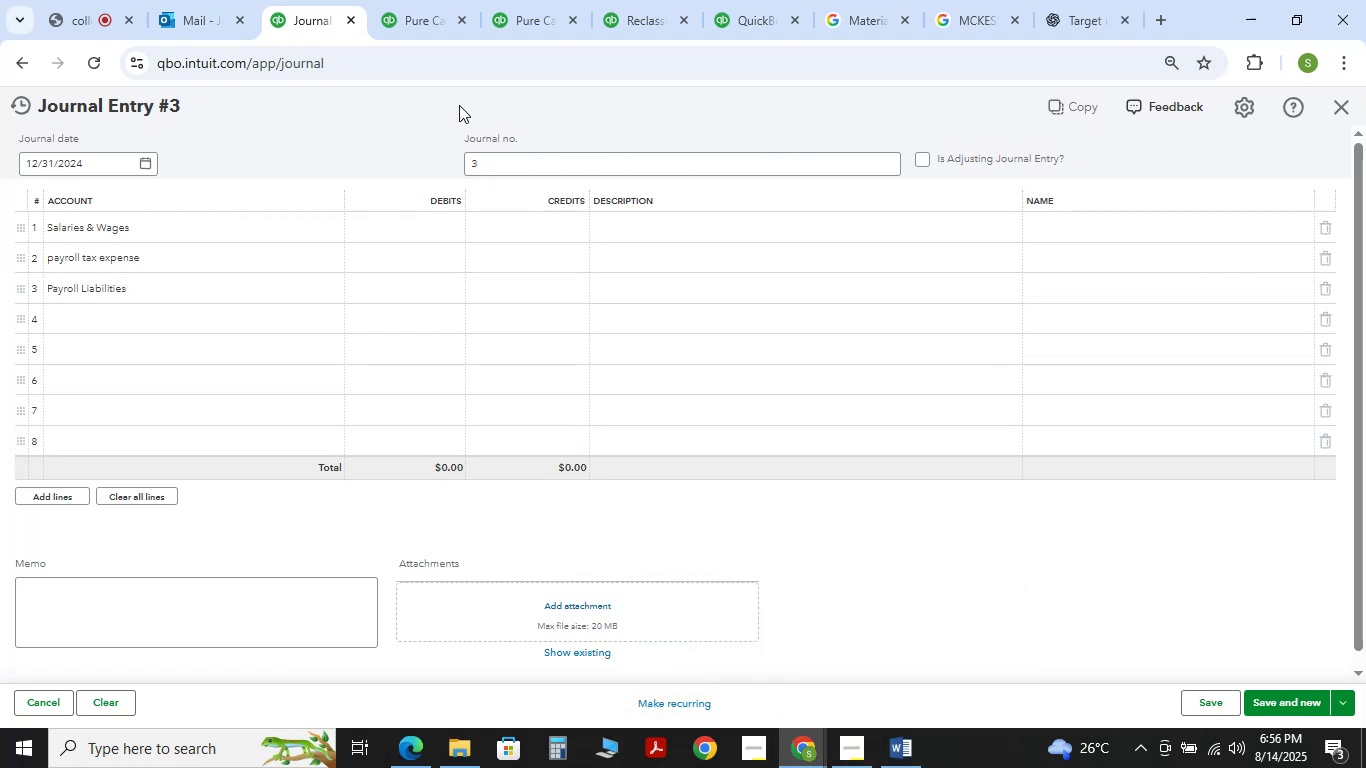 
left_click([409, 0])
 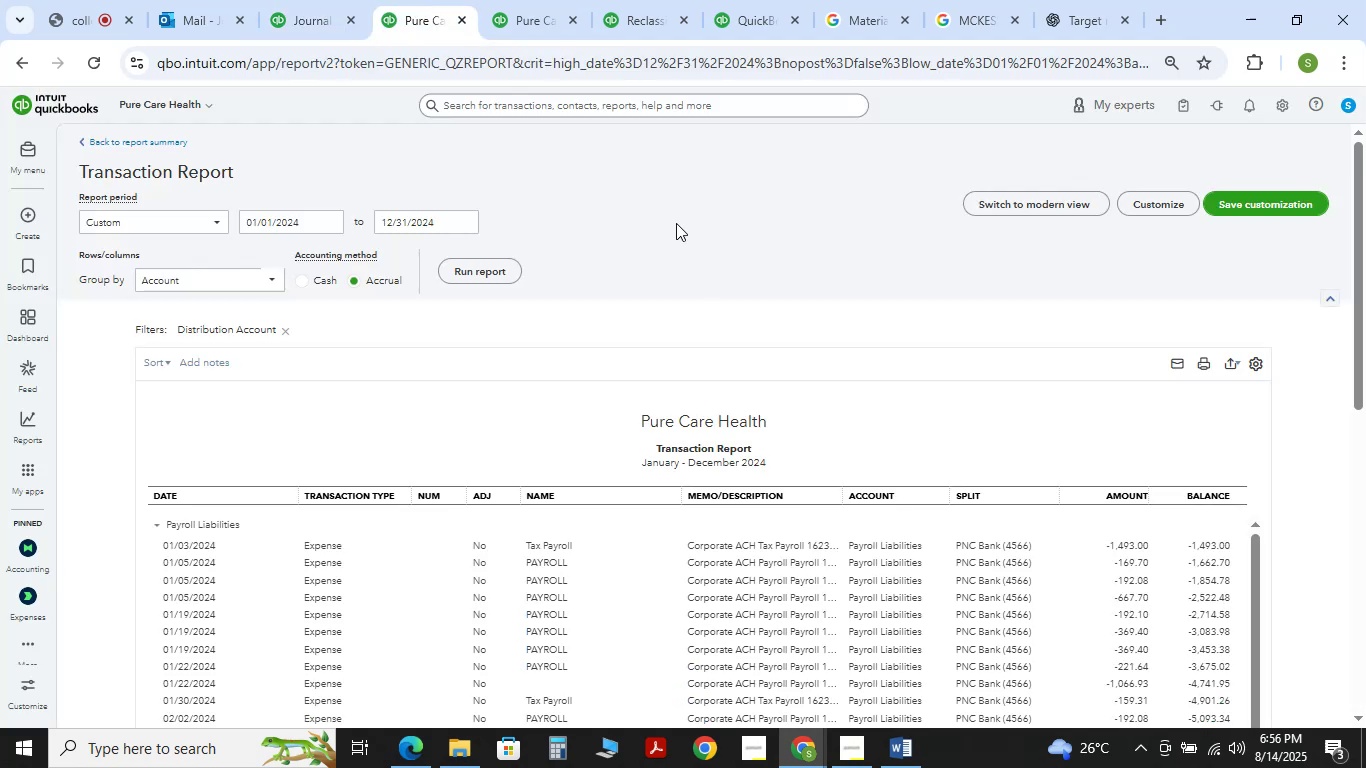 
scroll: coordinate [932, 377], scroll_direction: down, amount: 20.0
 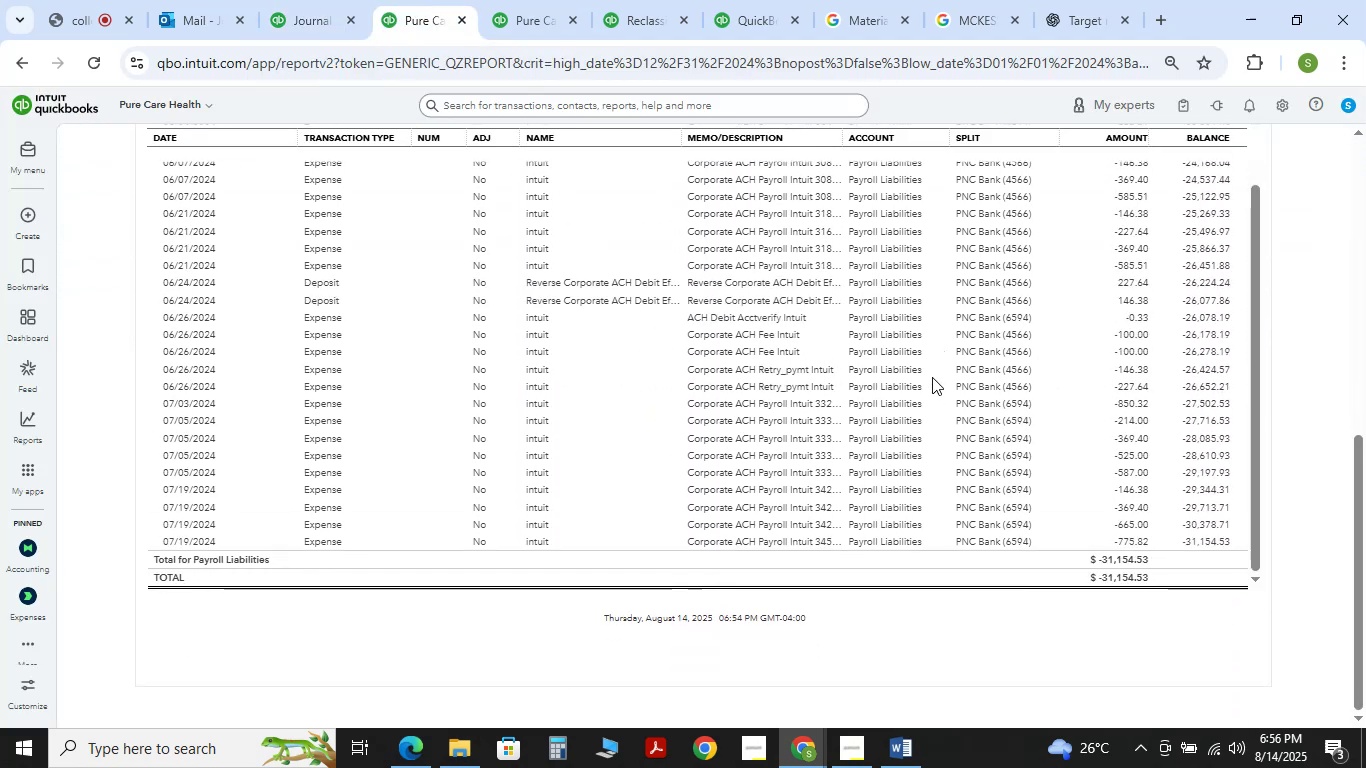 
scroll: coordinate [932, 377], scroll_direction: up, amount: 6.0
 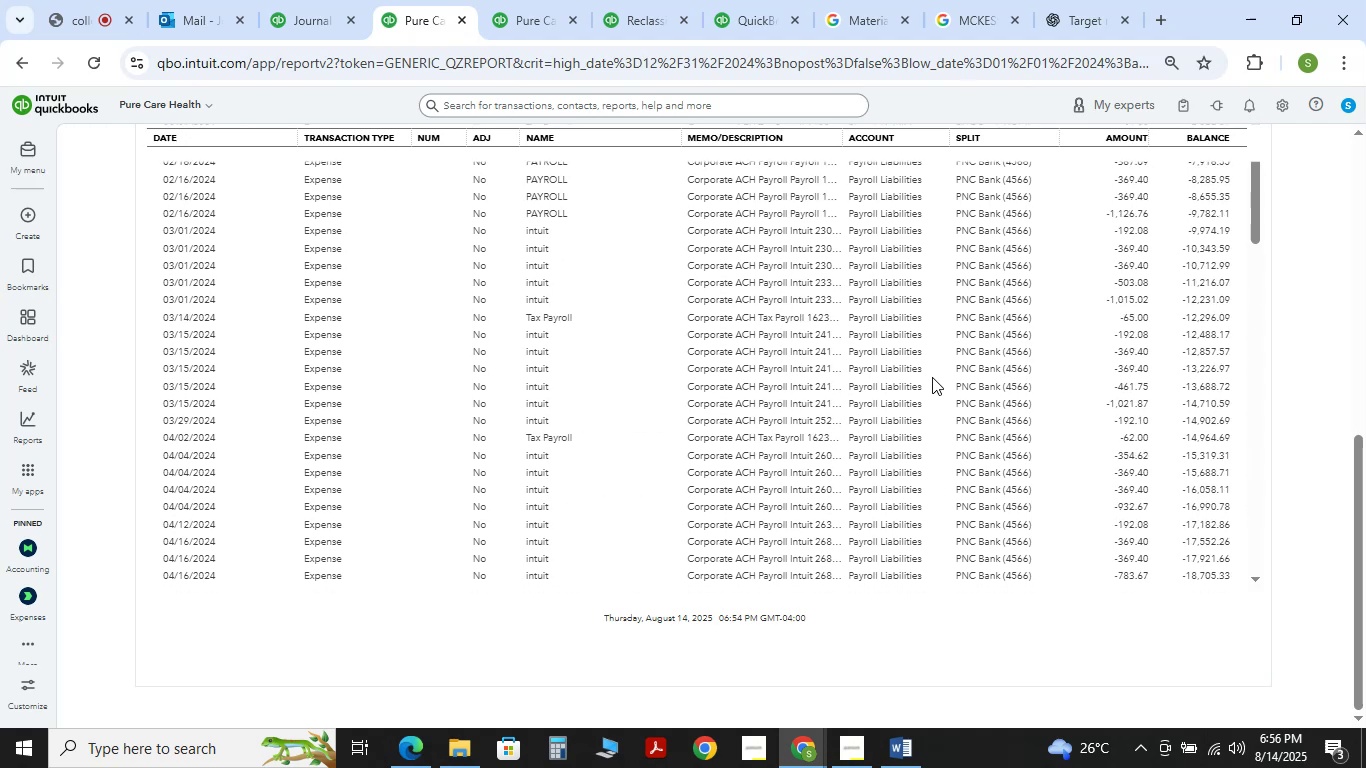 
scroll: coordinate [889, 360], scroll_direction: down, amount: 11.0
 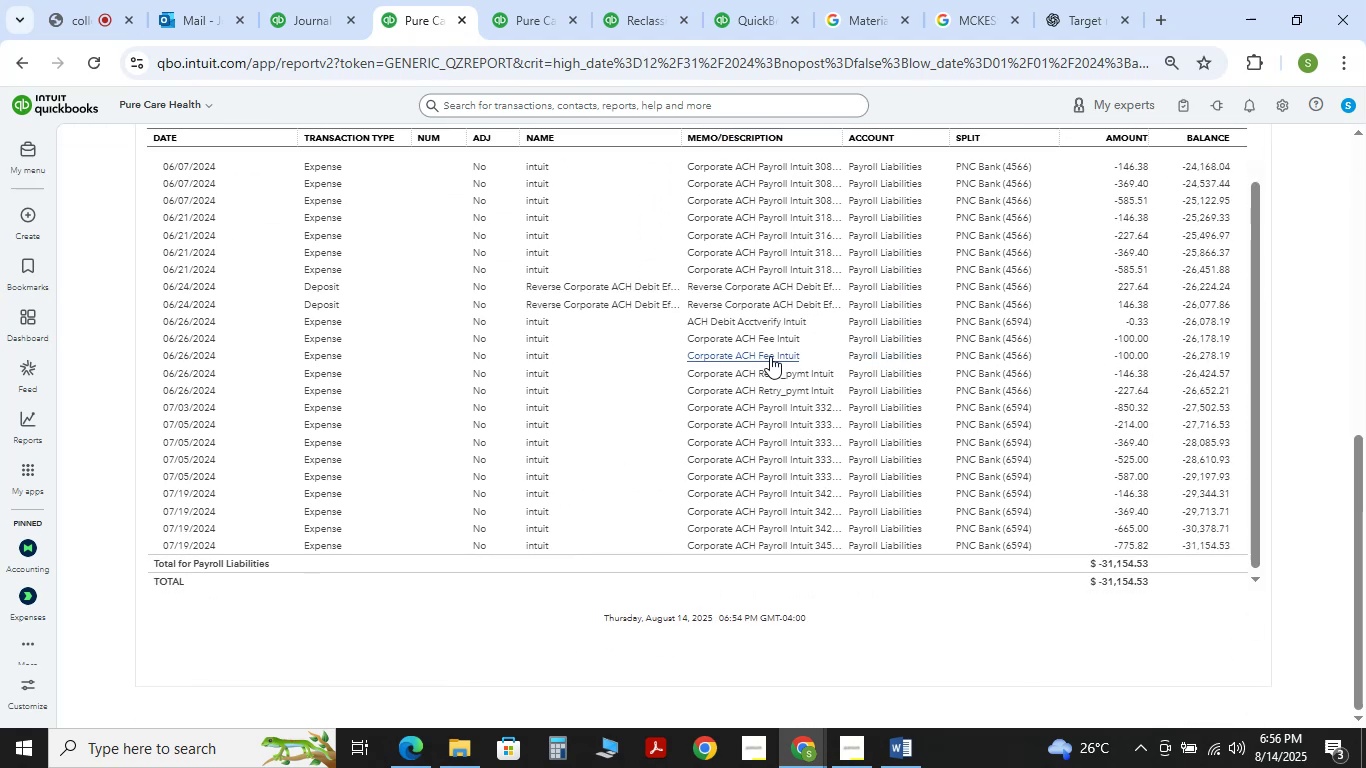 
left_click([650, 29])
 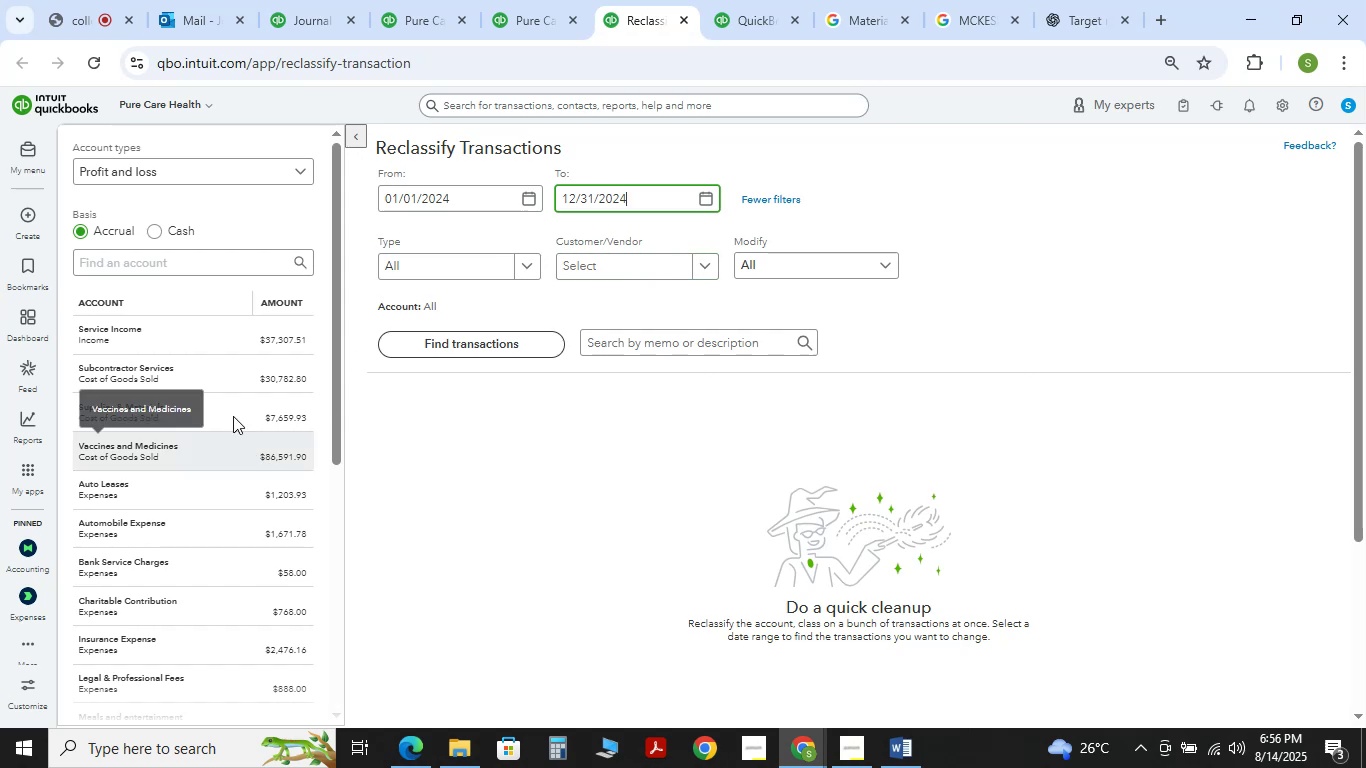 
left_click([244, 173])
 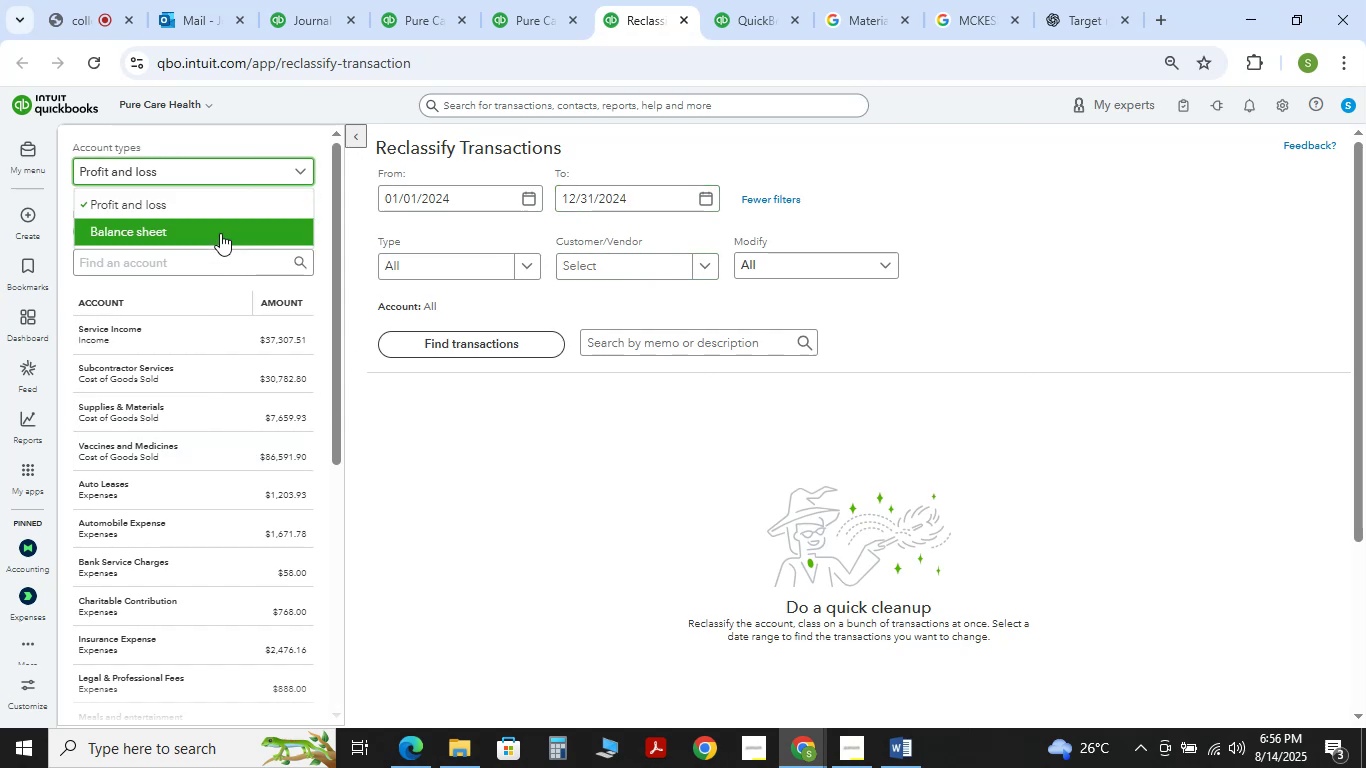 
left_click([214, 228])
 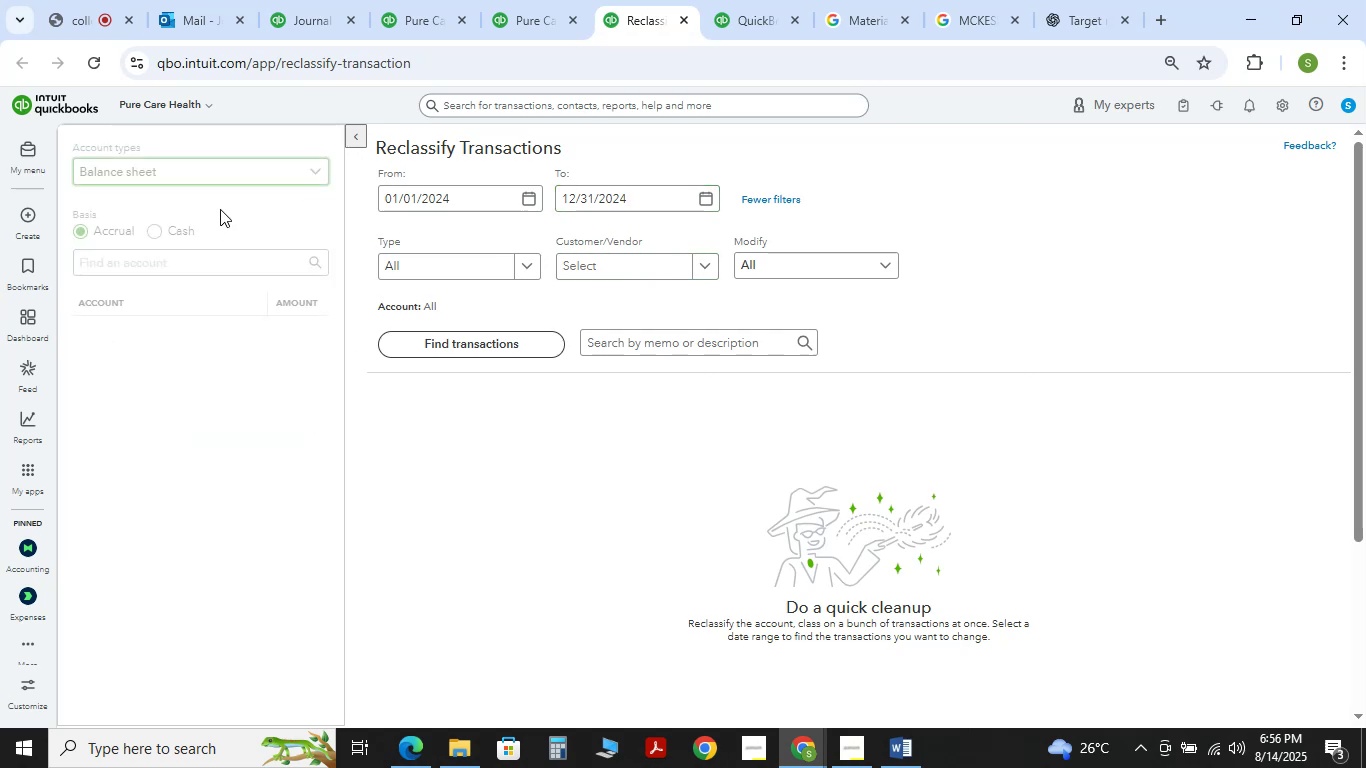 
mouse_move([212, 317])
 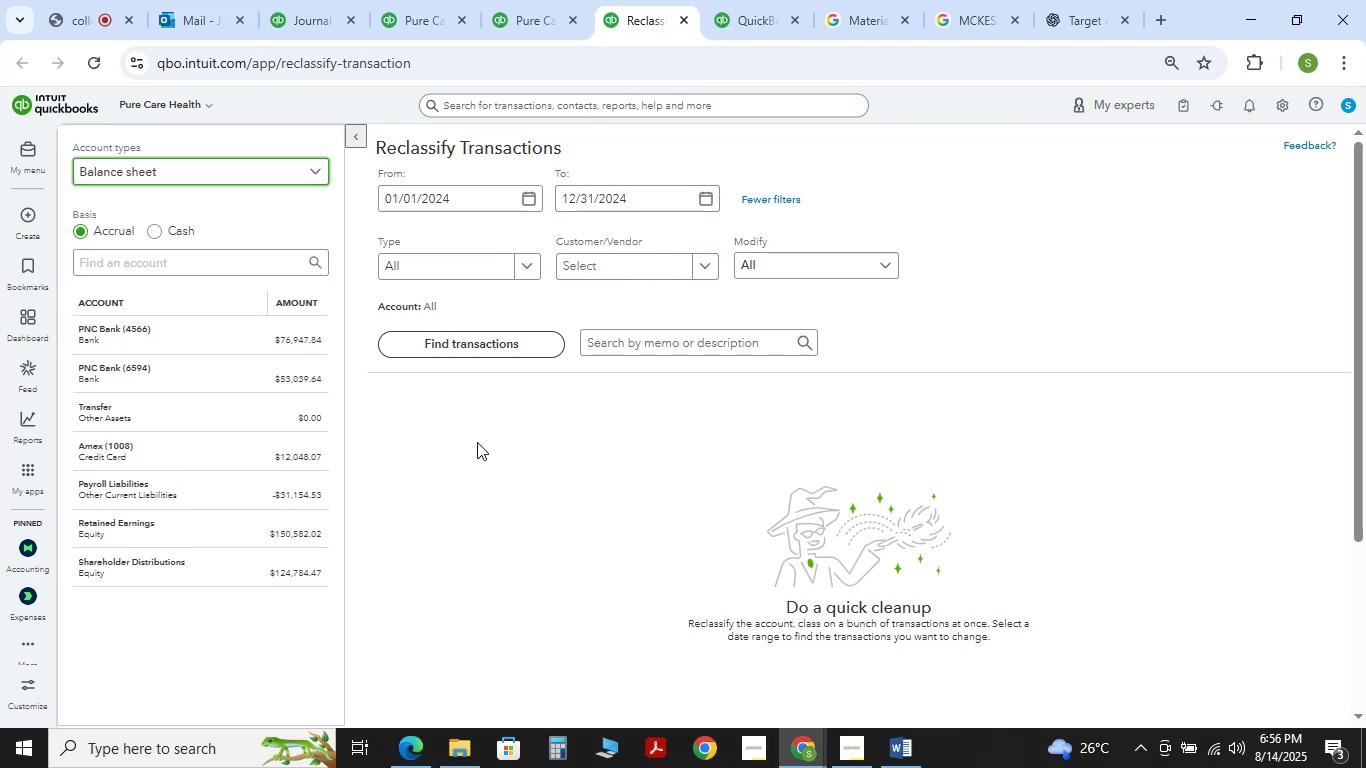 
scroll: coordinate [270, 409], scroll_direction: down, amount: 4.0
 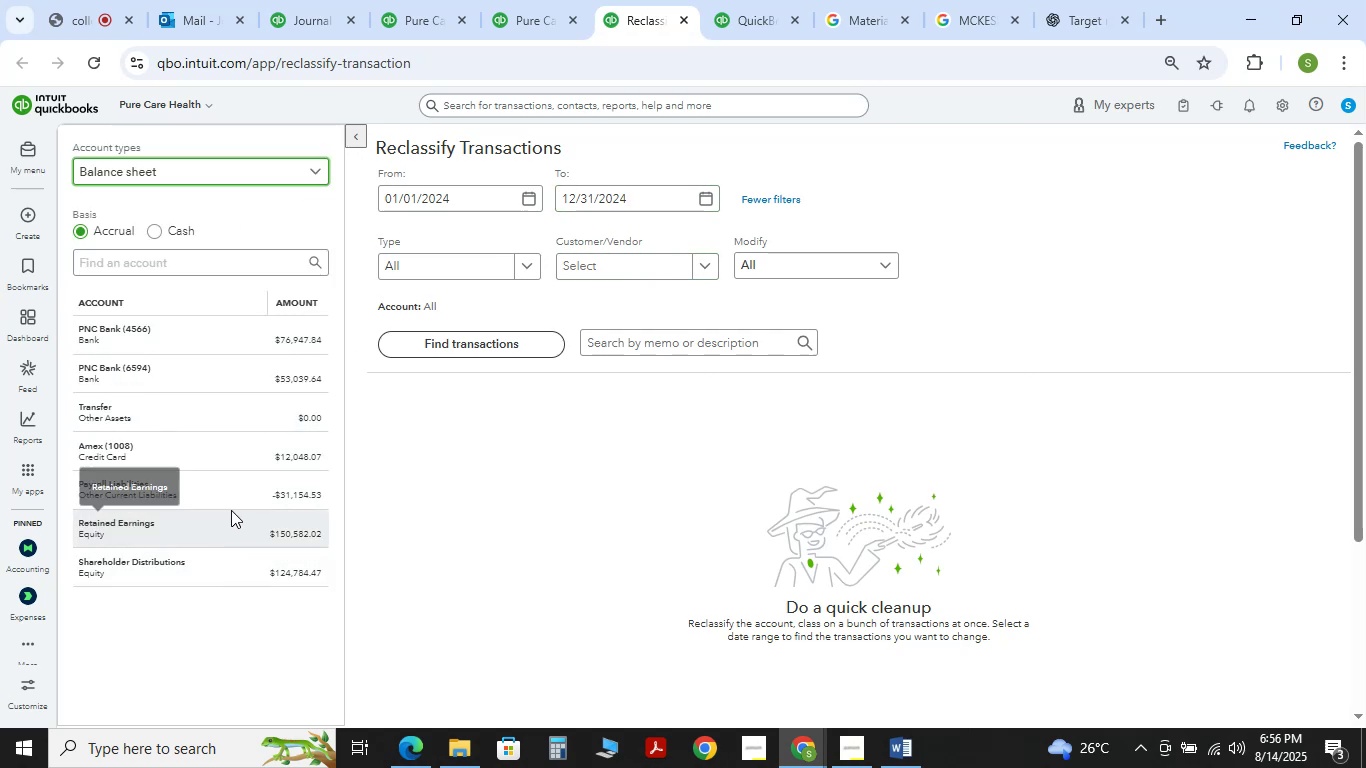 
left_click([230, 505])
 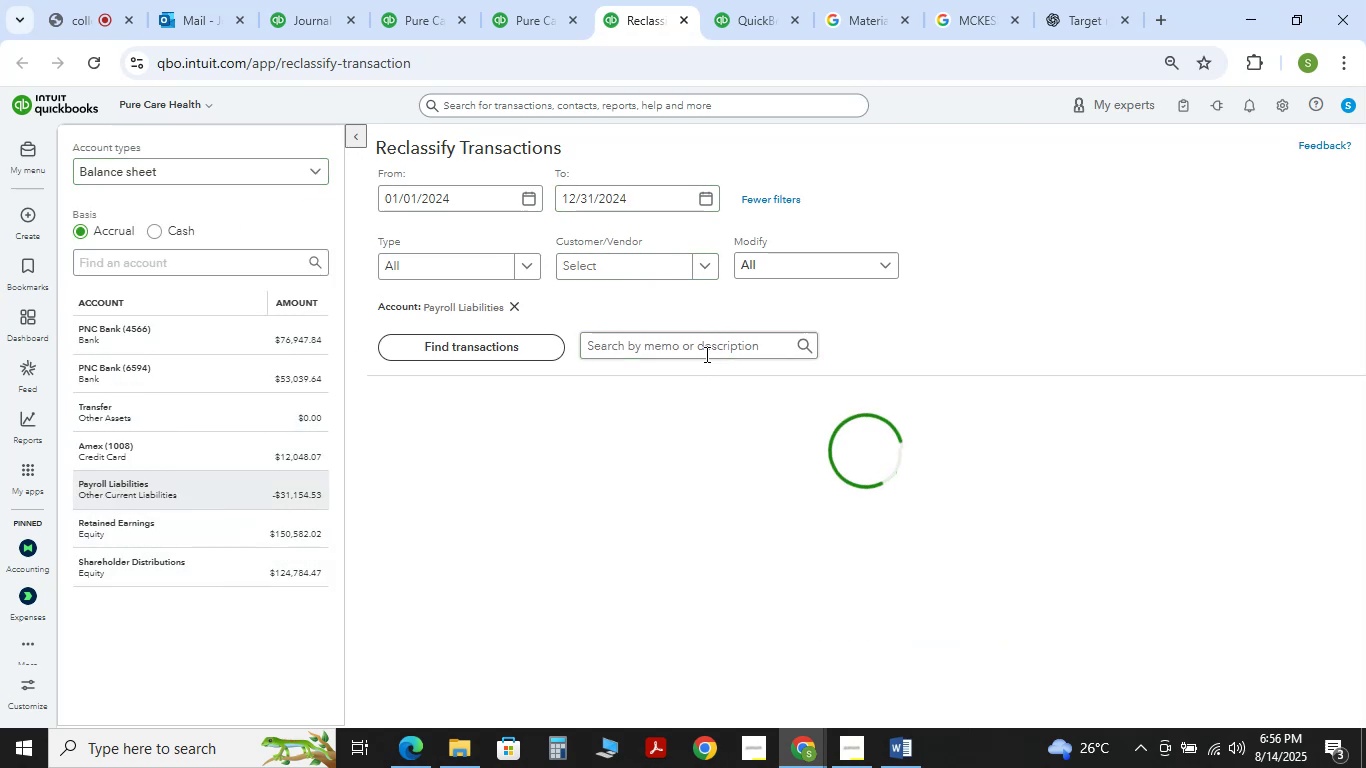 
left_click([705, 354])
 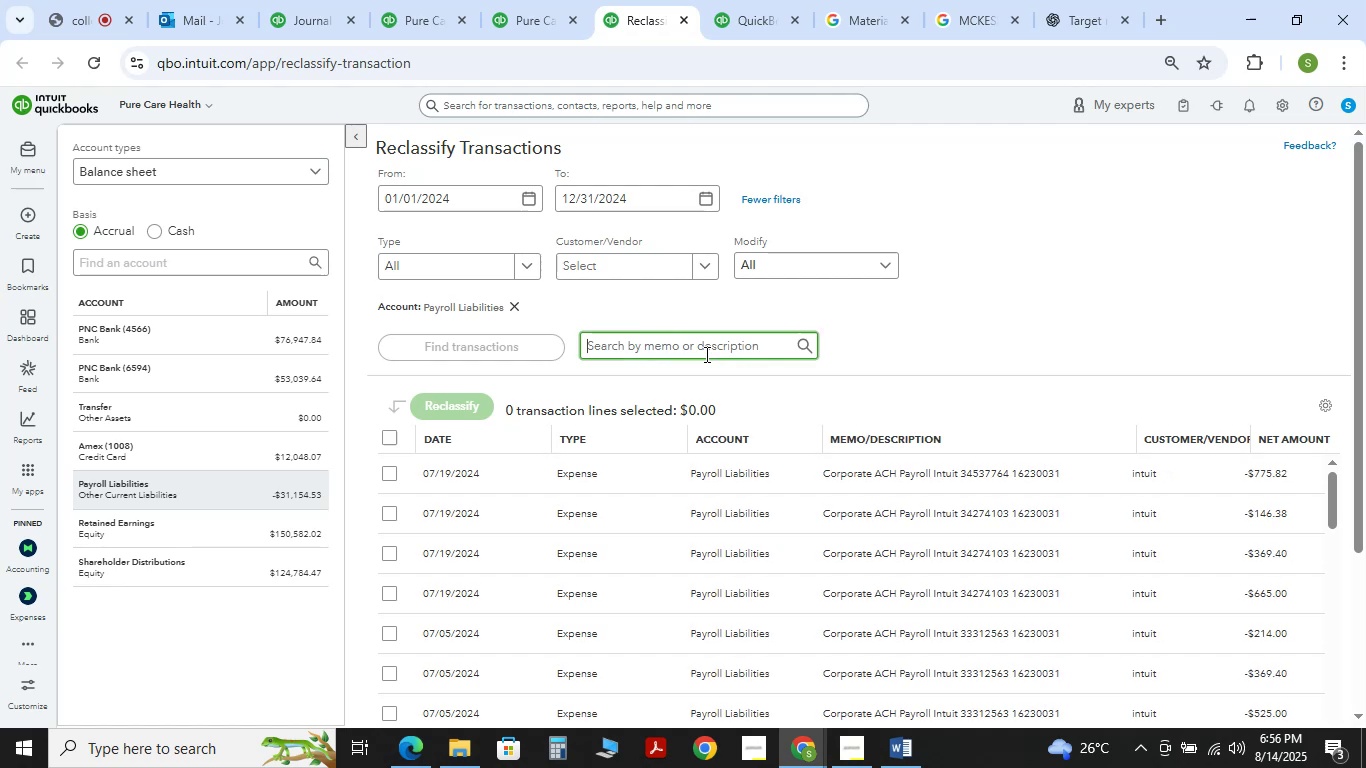 
type(fee )
 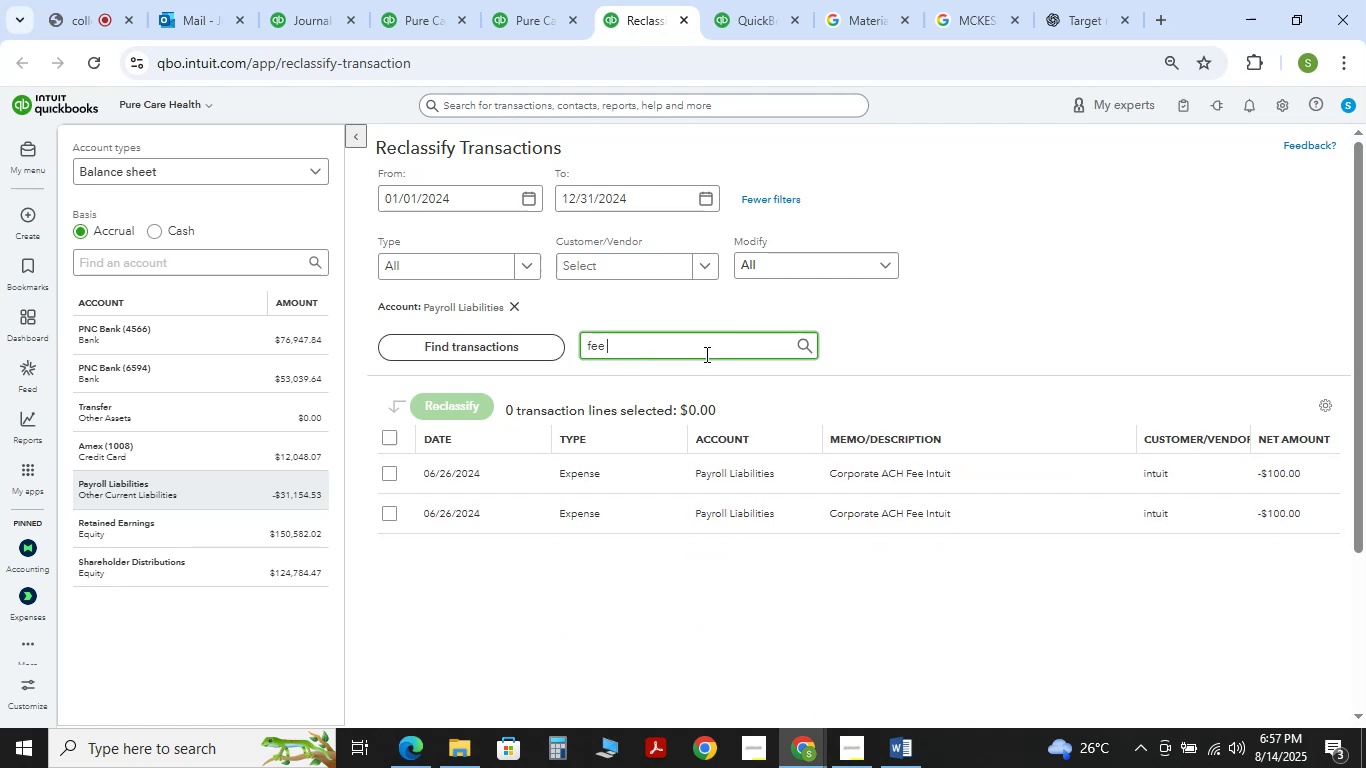 
key(Enter)
 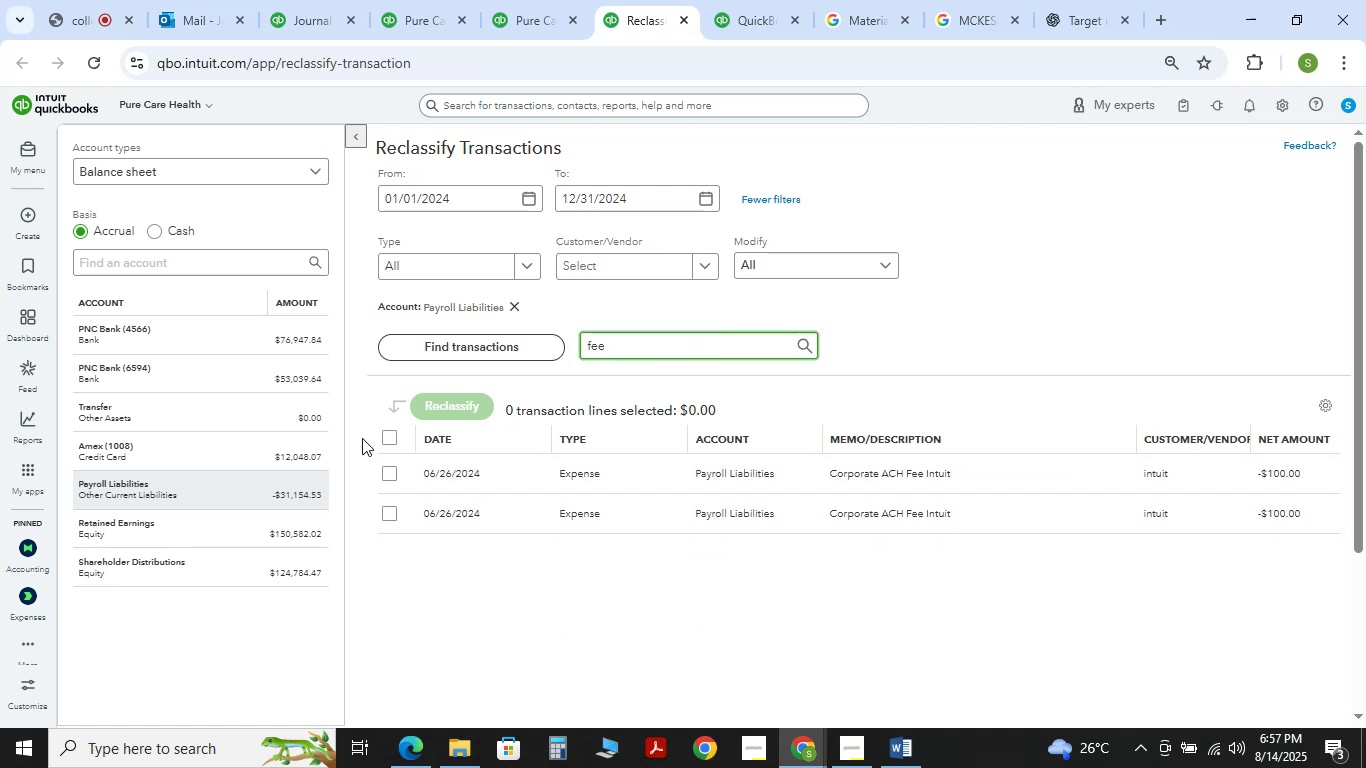 
left_click([395, 438])
 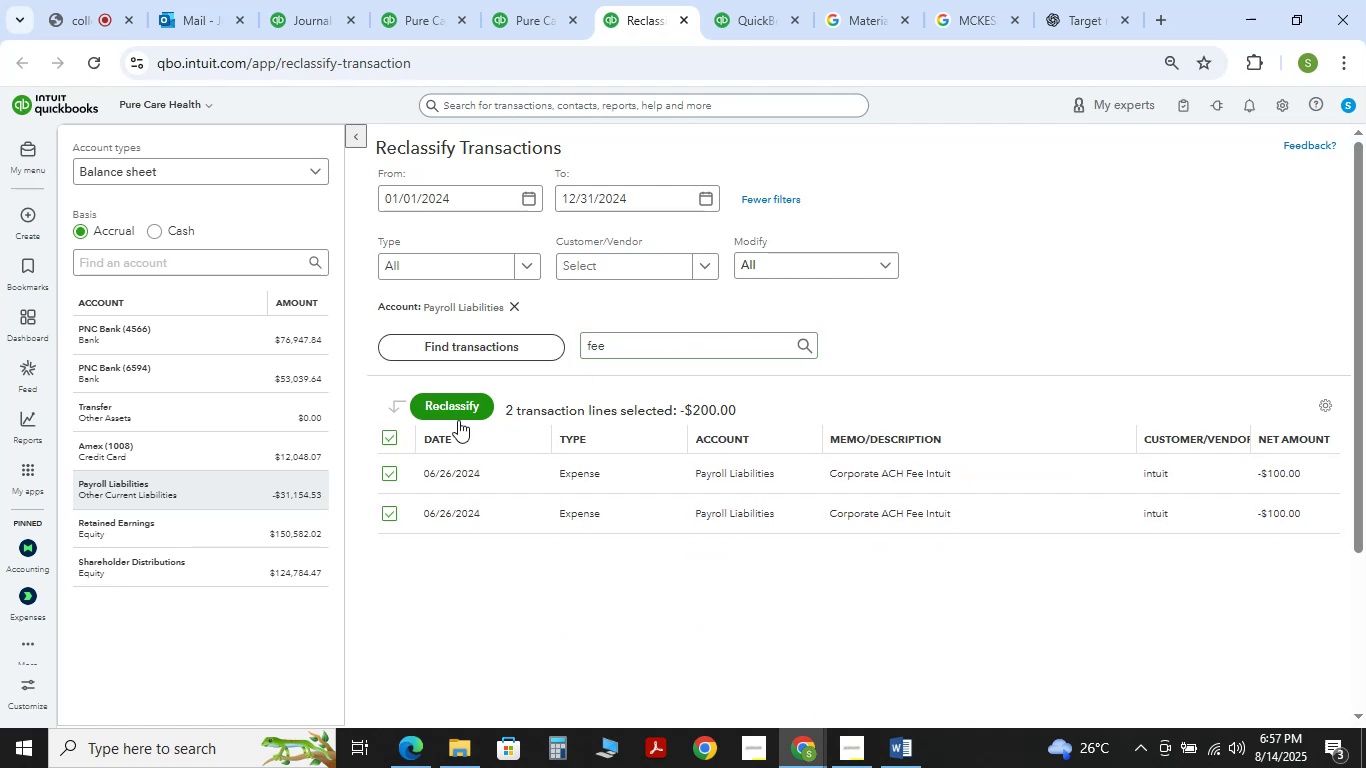 
left_click([452, 410])
 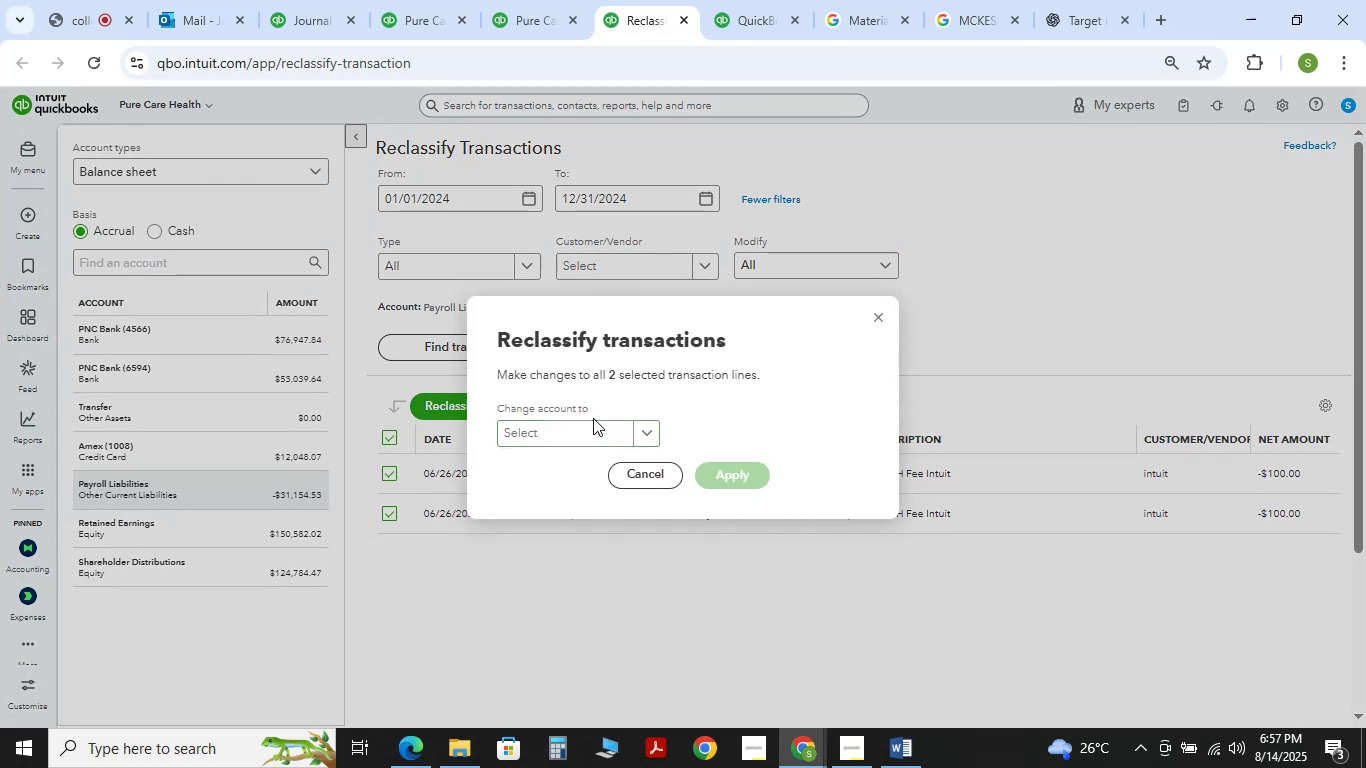 
double_click([553, 434])
 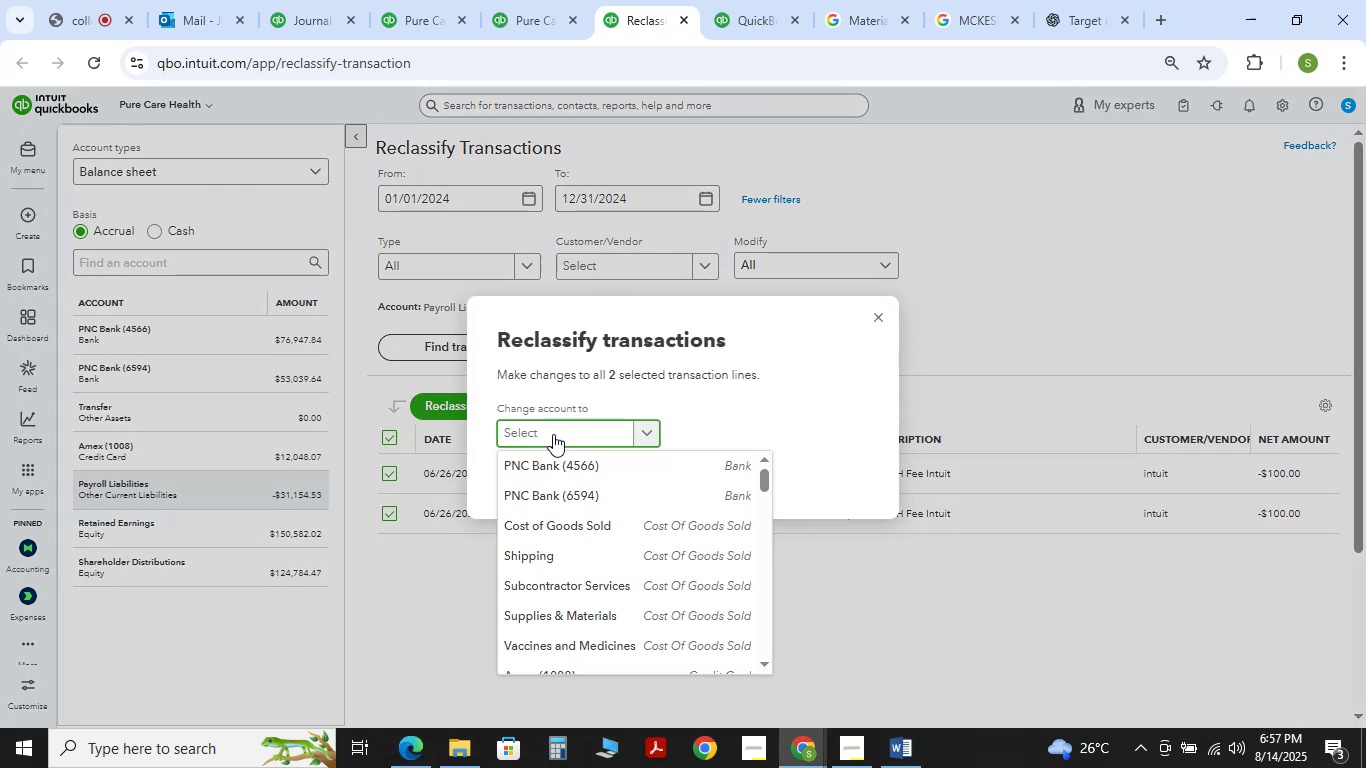 
type(merch)
 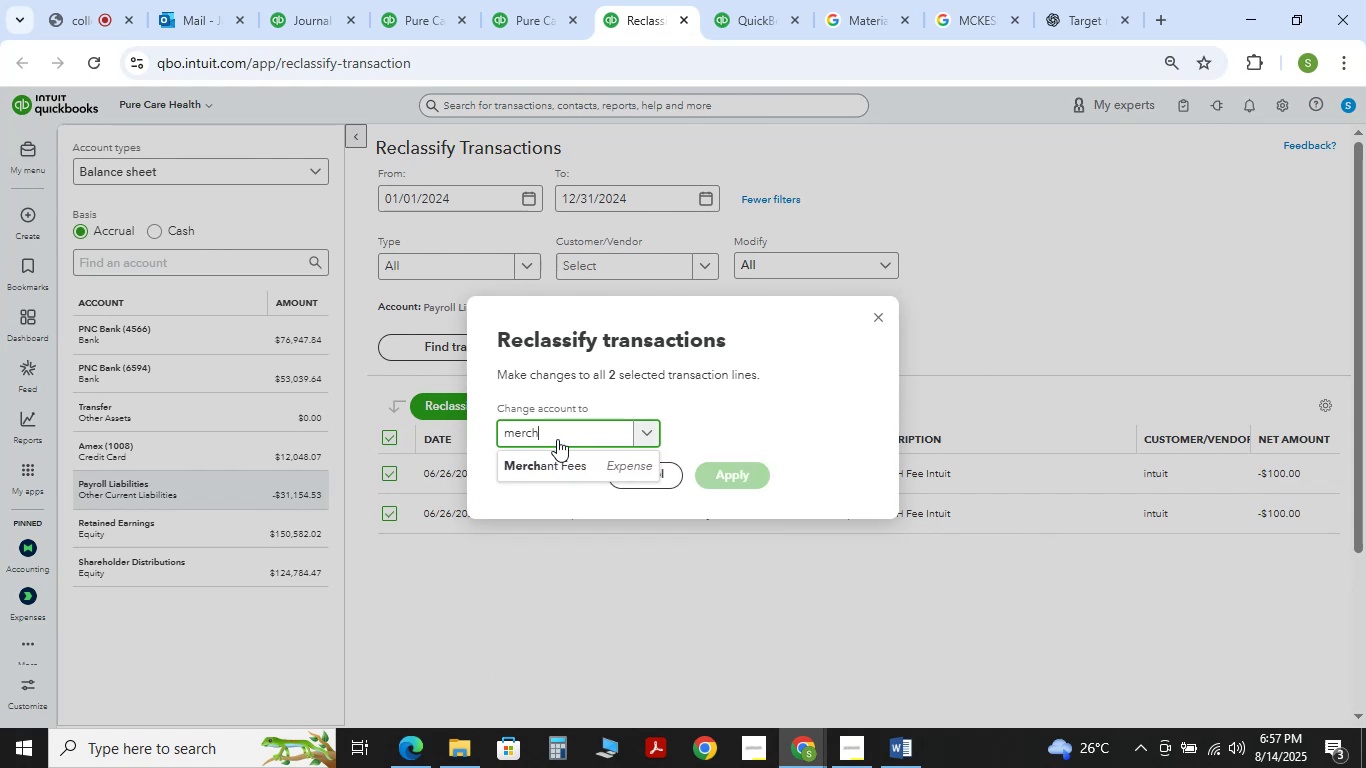 
left_click([559, 454])
 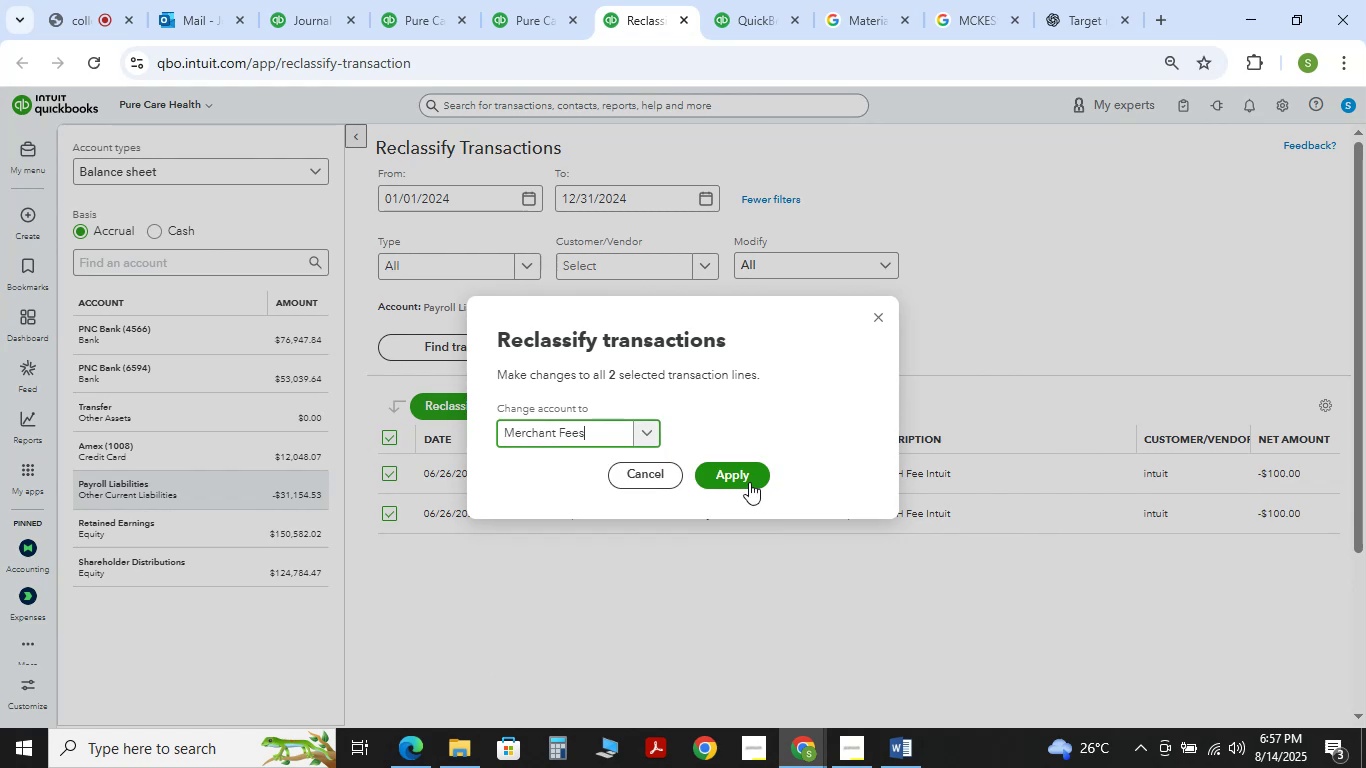 
double_click([749, 482])
 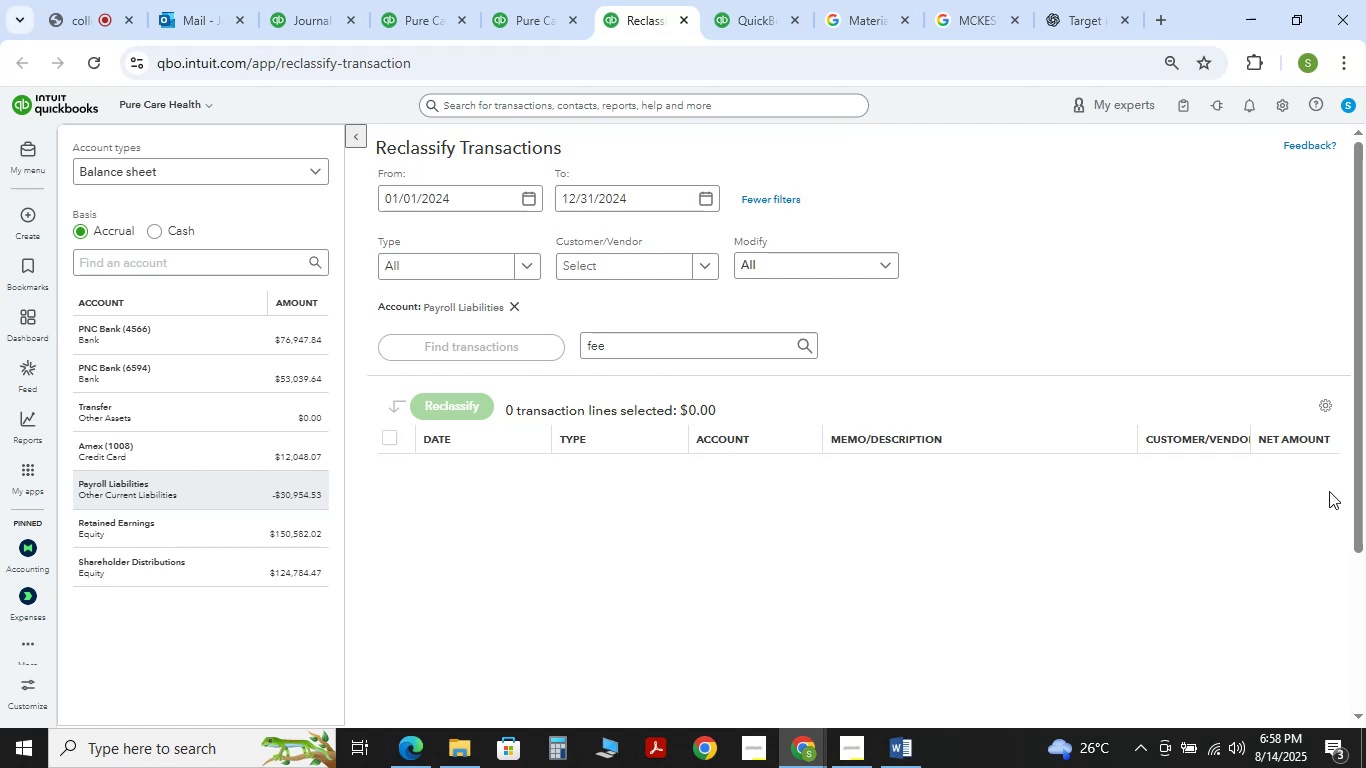 
wait(88.89)
 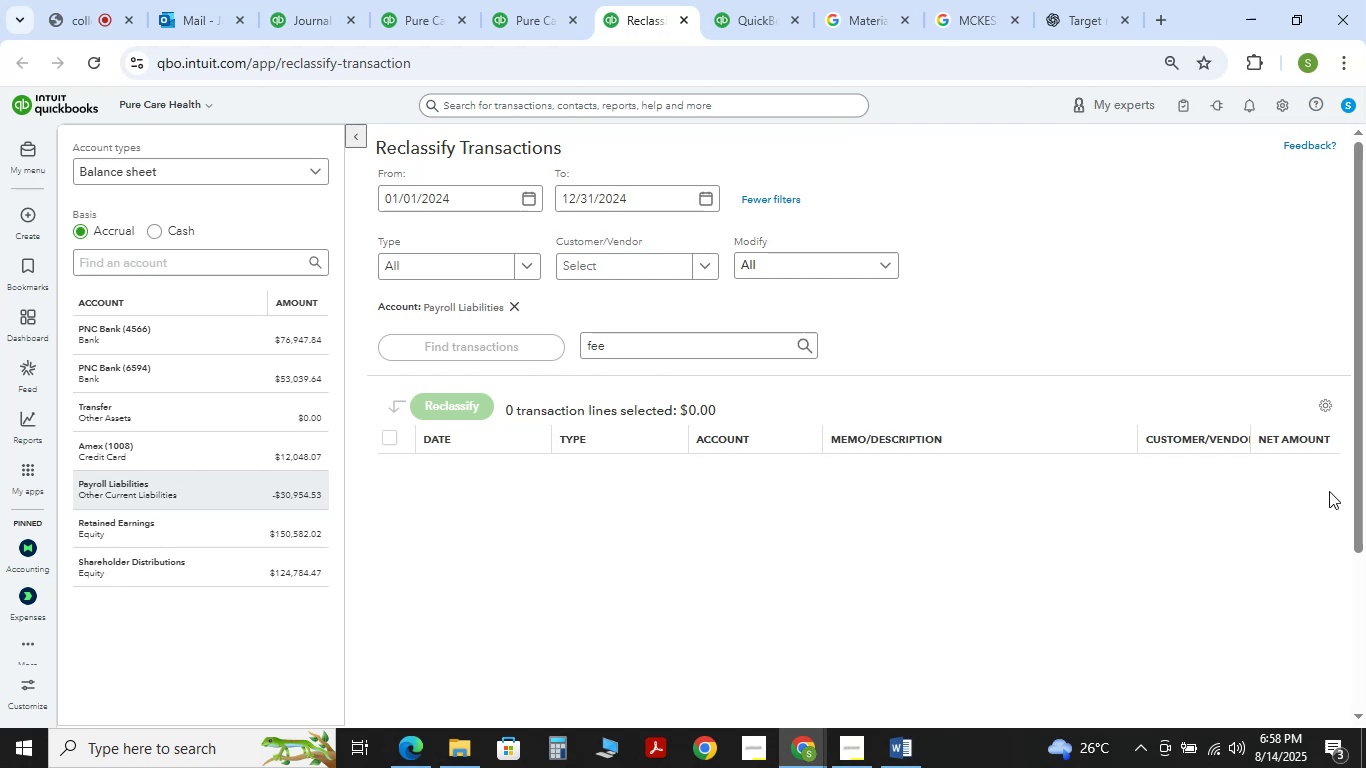 
left_click([165, 485])
 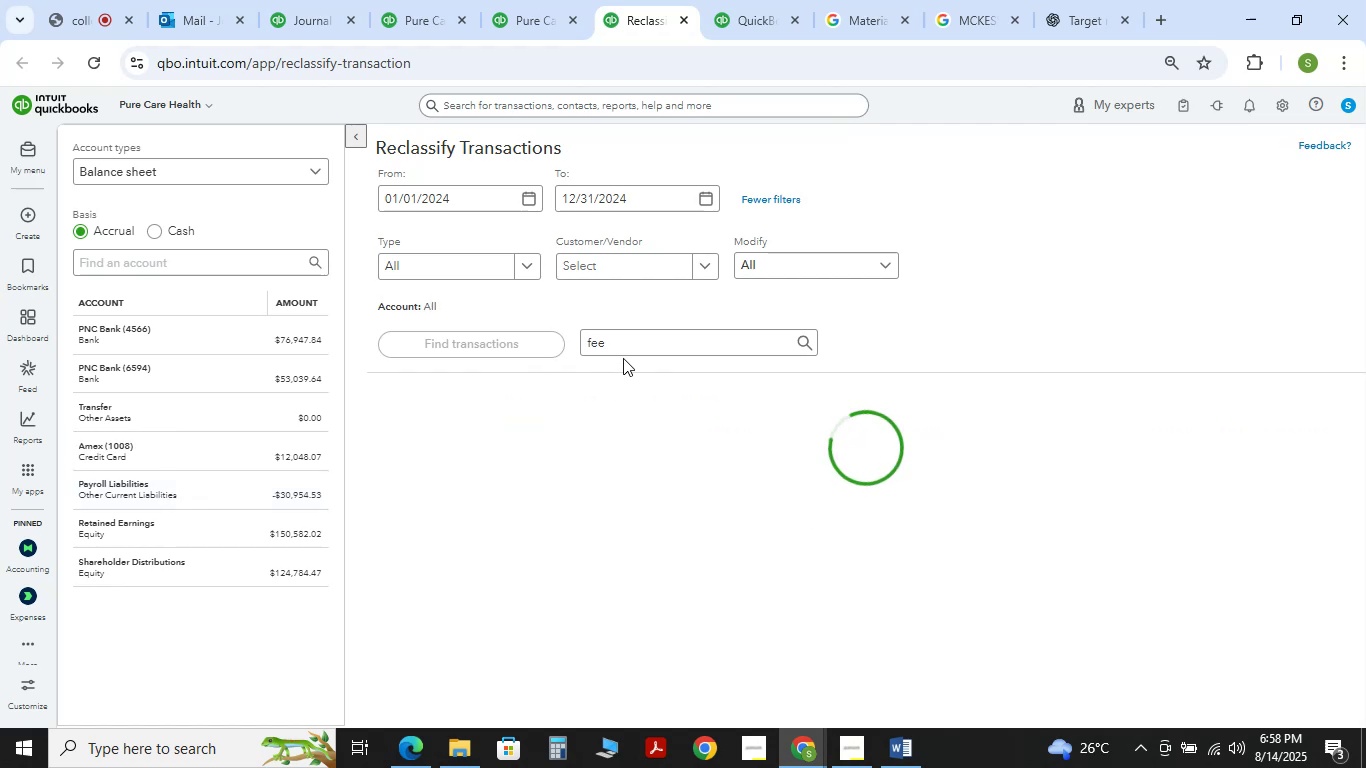 
left_click([633, 348])
 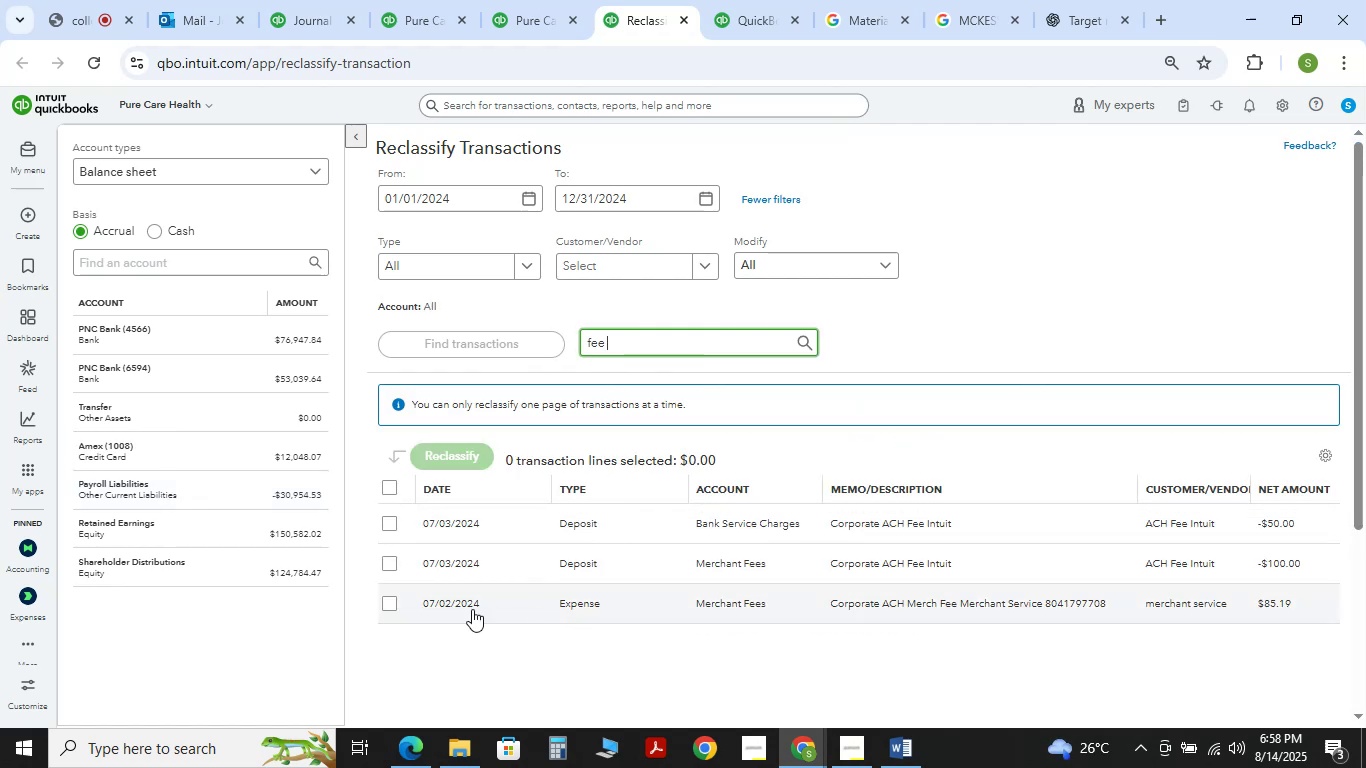 
left_click([388, 490])
 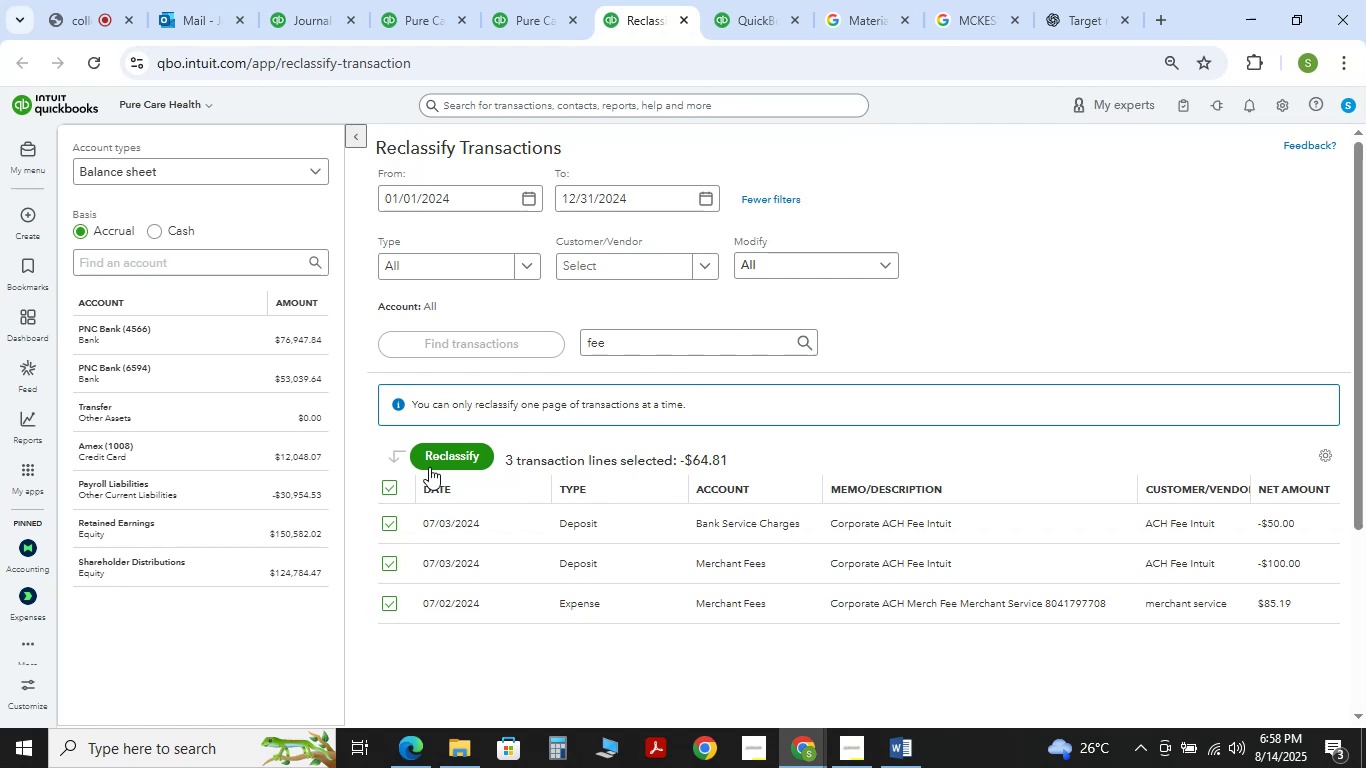 
wait(5.82)
 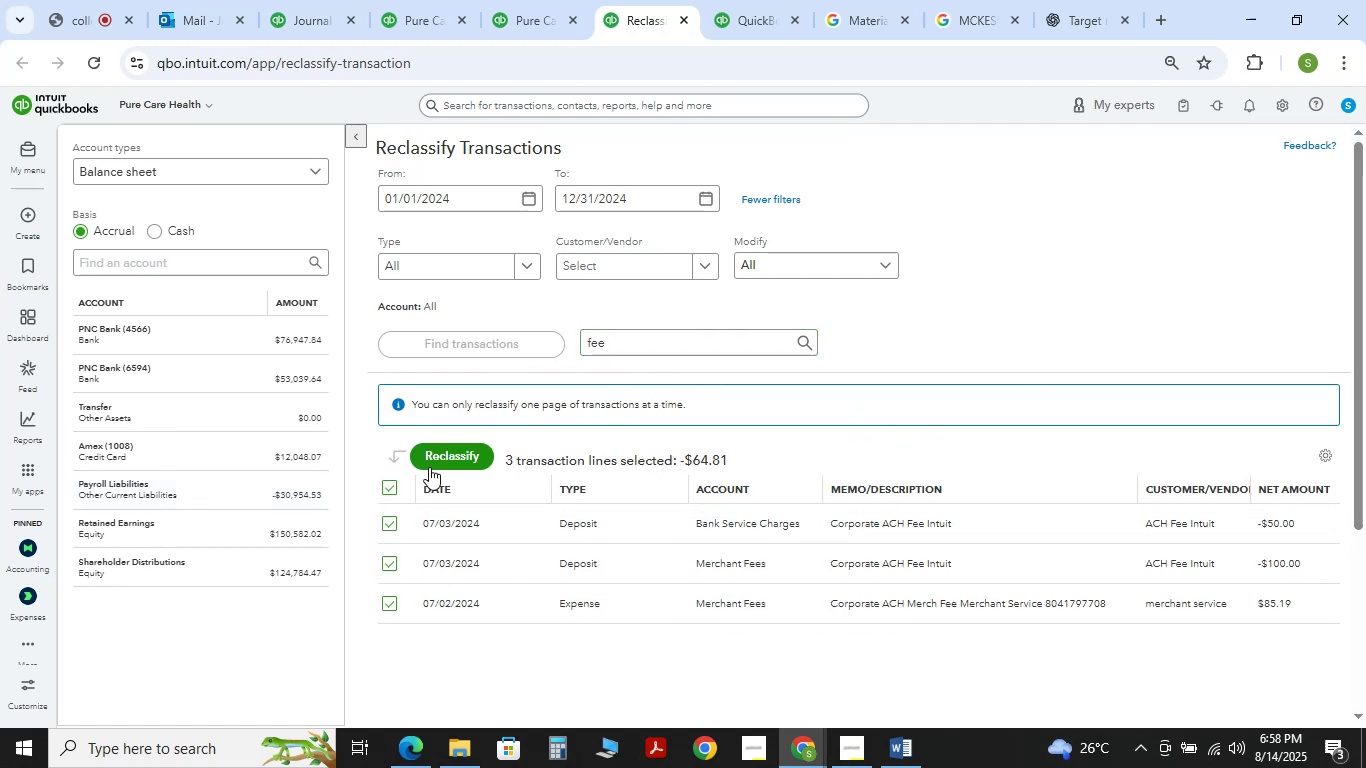 
left_click([439, 463])
 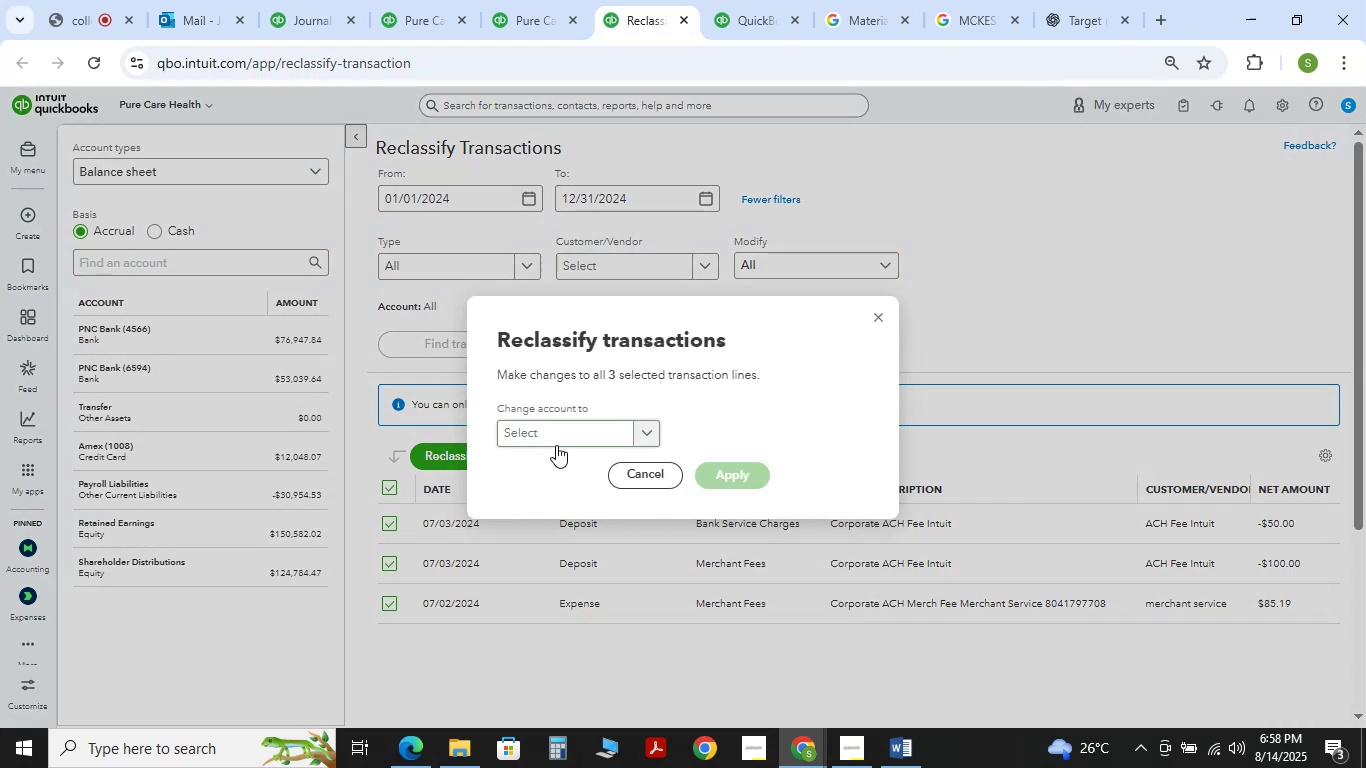 
left_click([547, 424])
 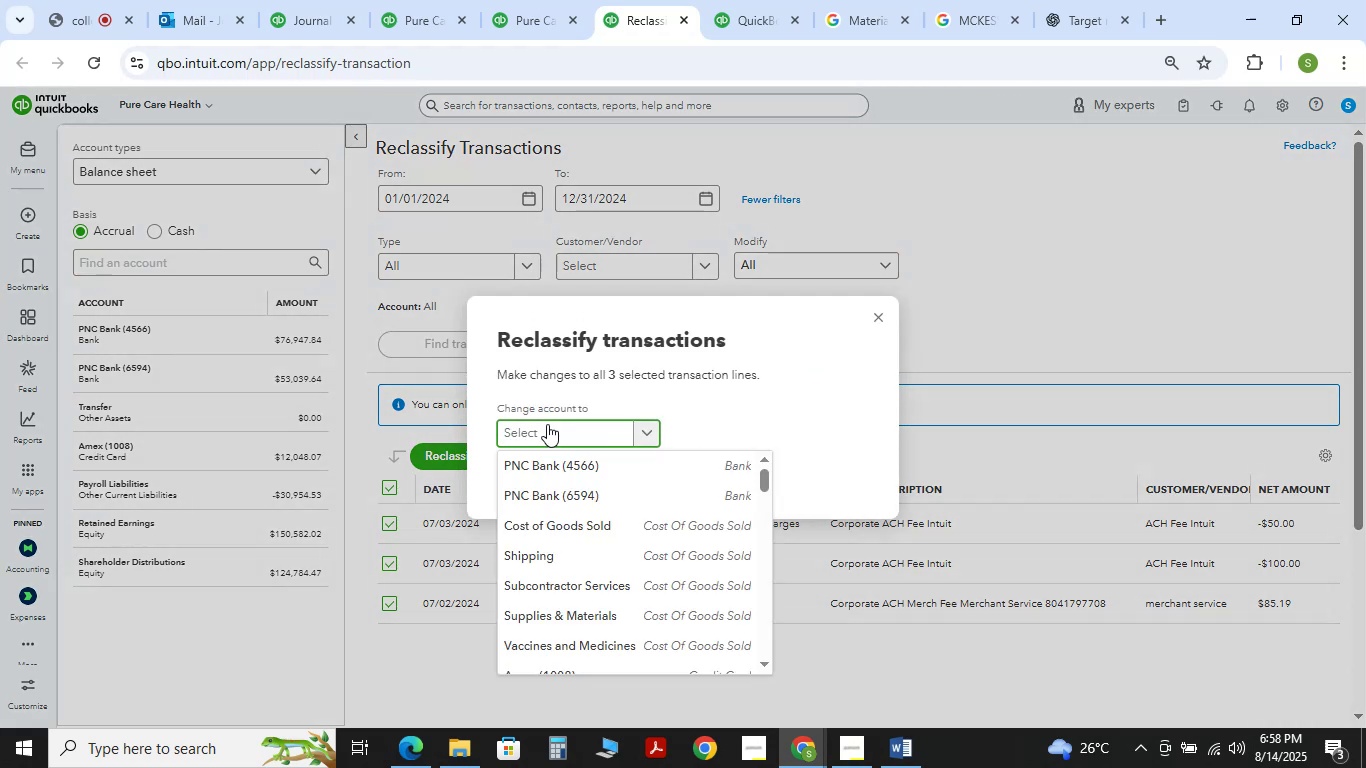 
type(,erch)
 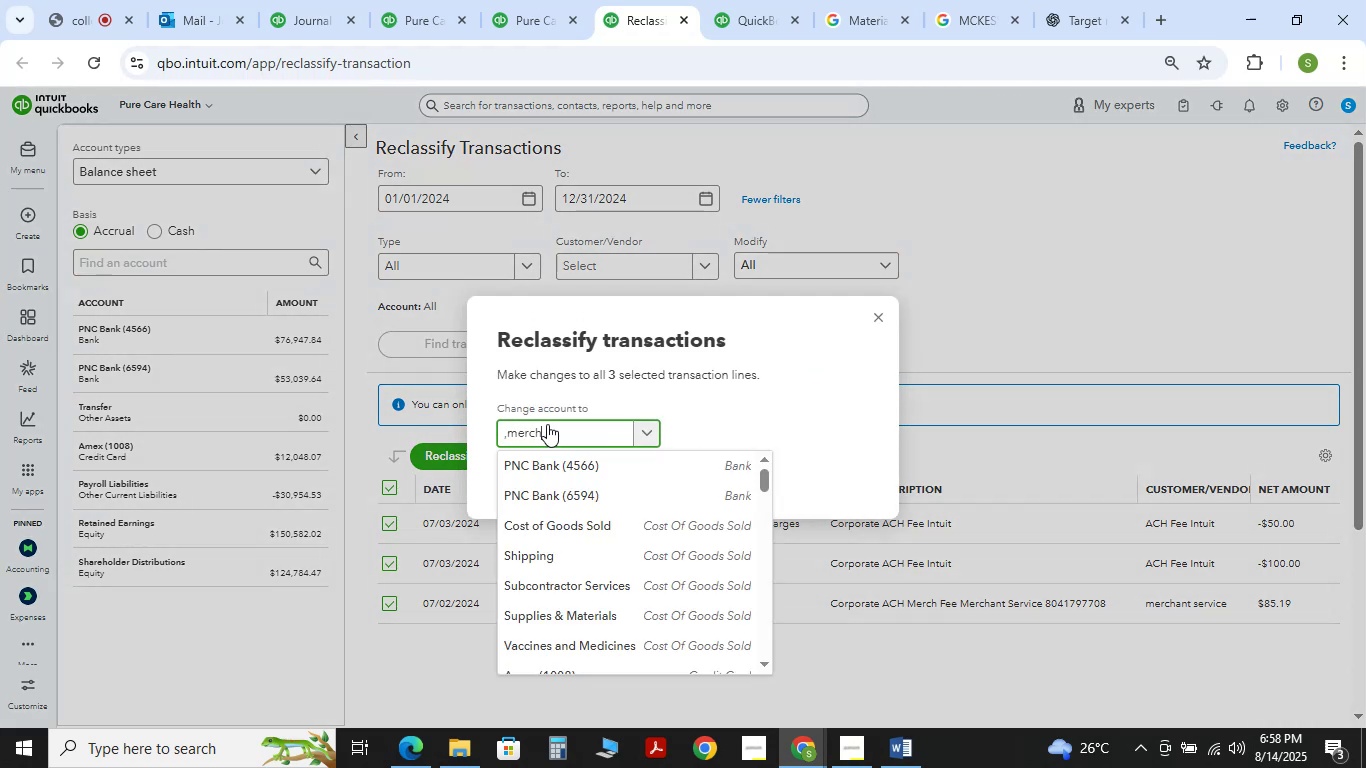 
hold_key(key=M, duration=0.32)
 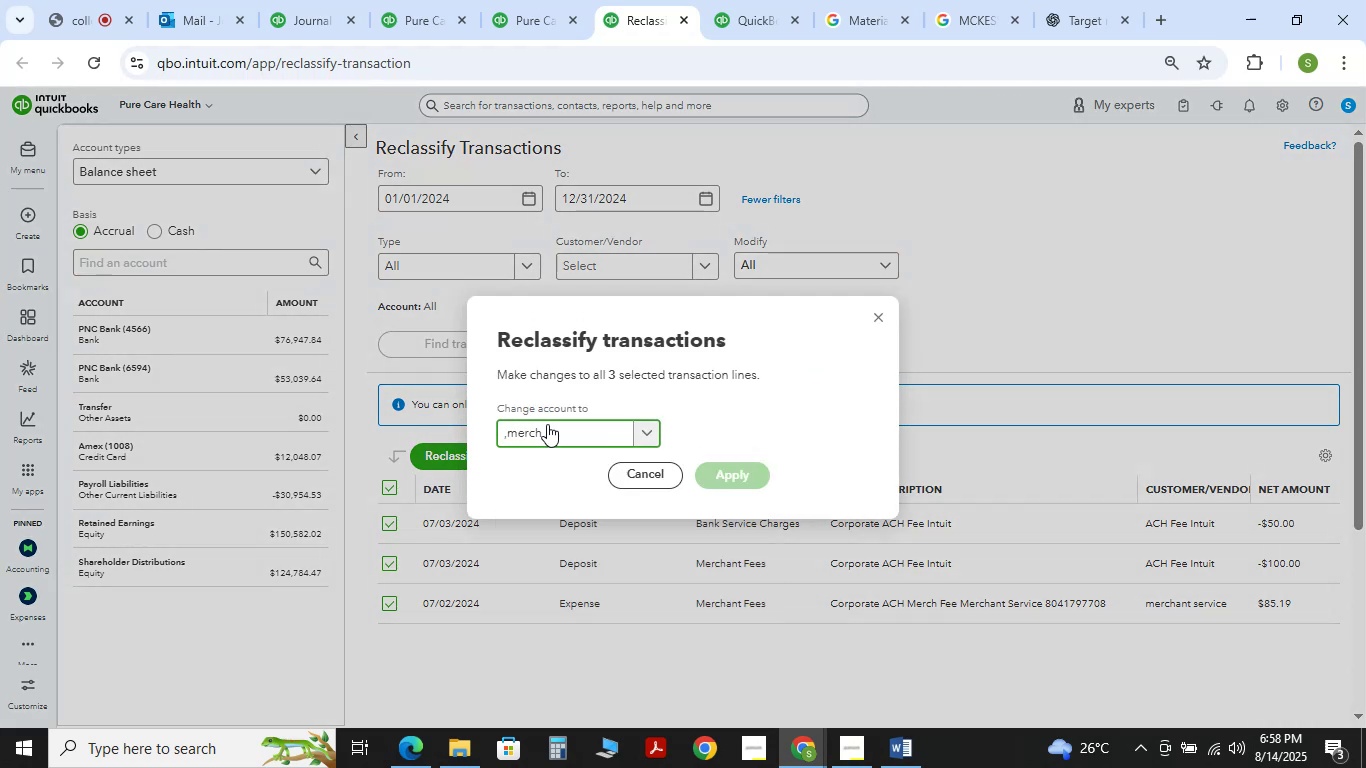 
hold_key(key=ArrowLeft, duration=0.67)
 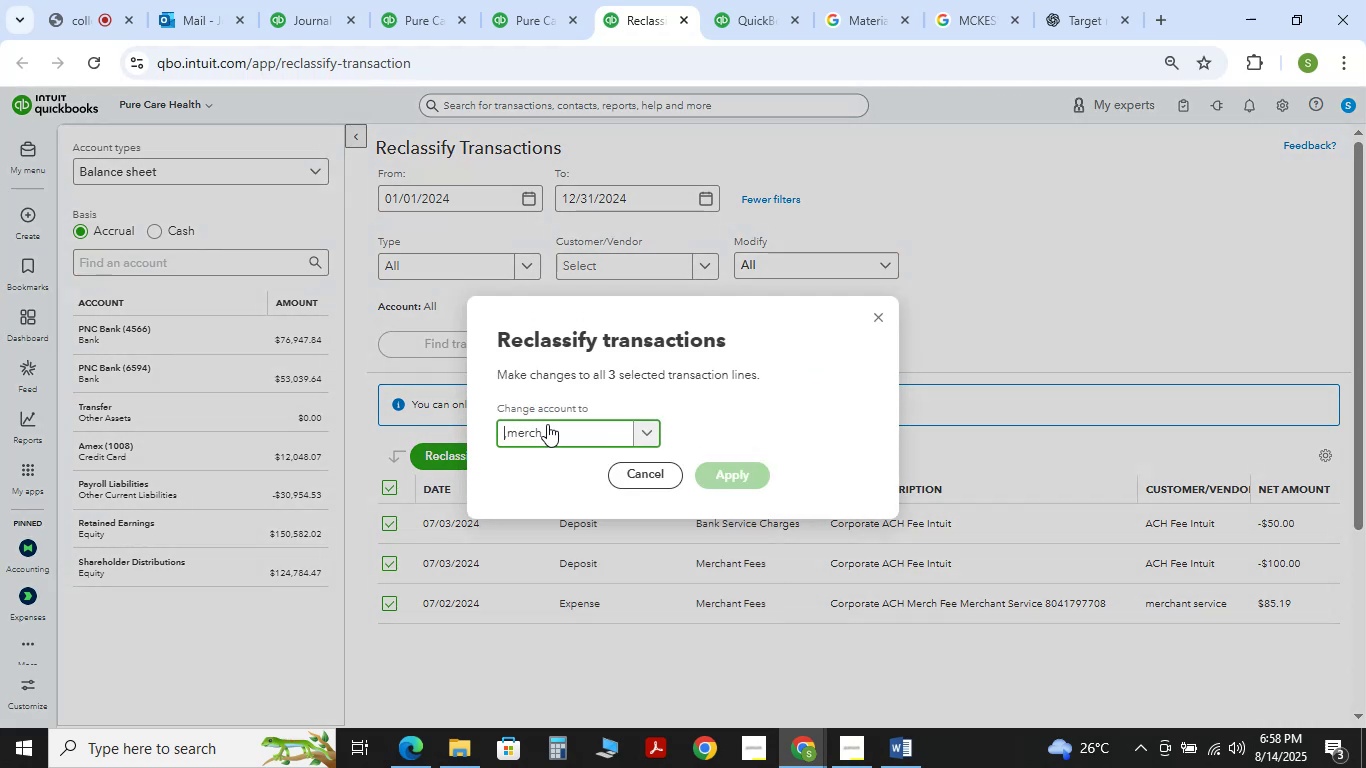 
key(ArrowRight)
 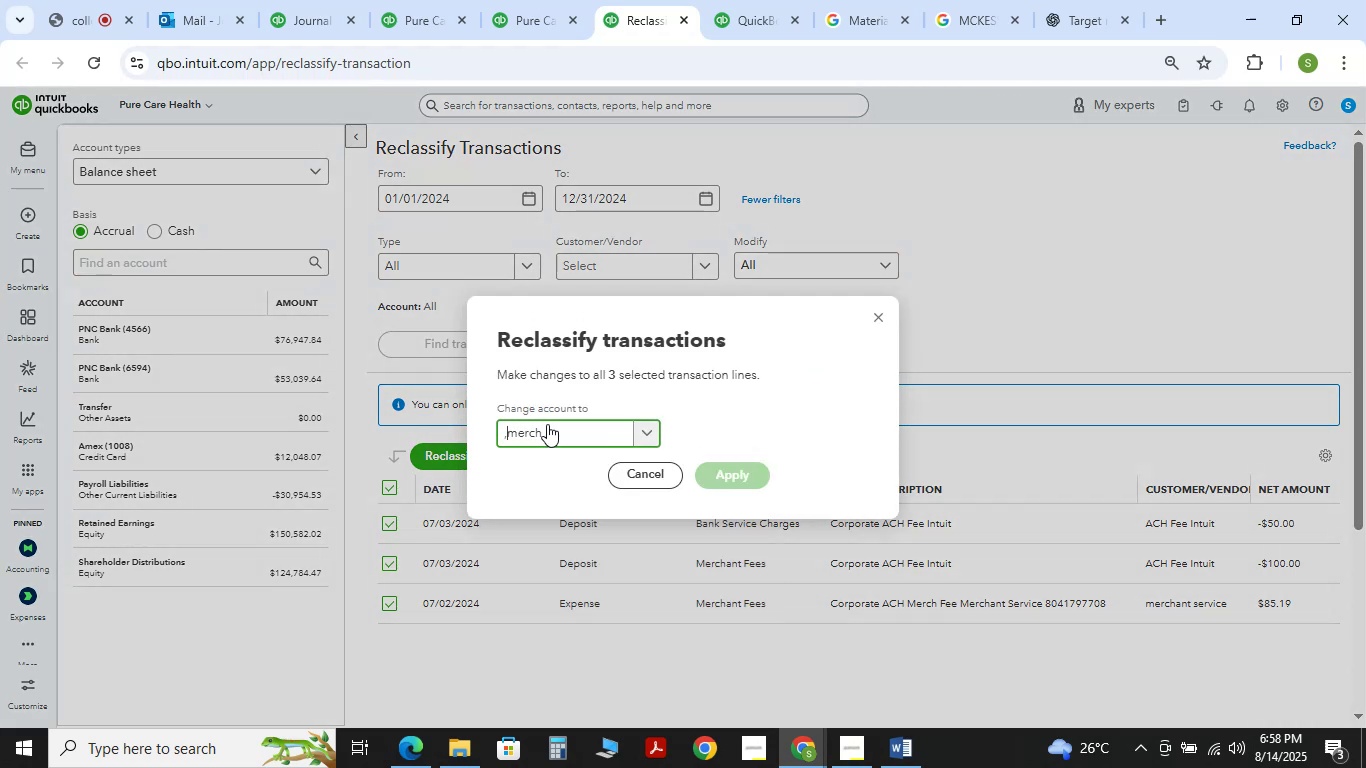 
key(Backspace)
 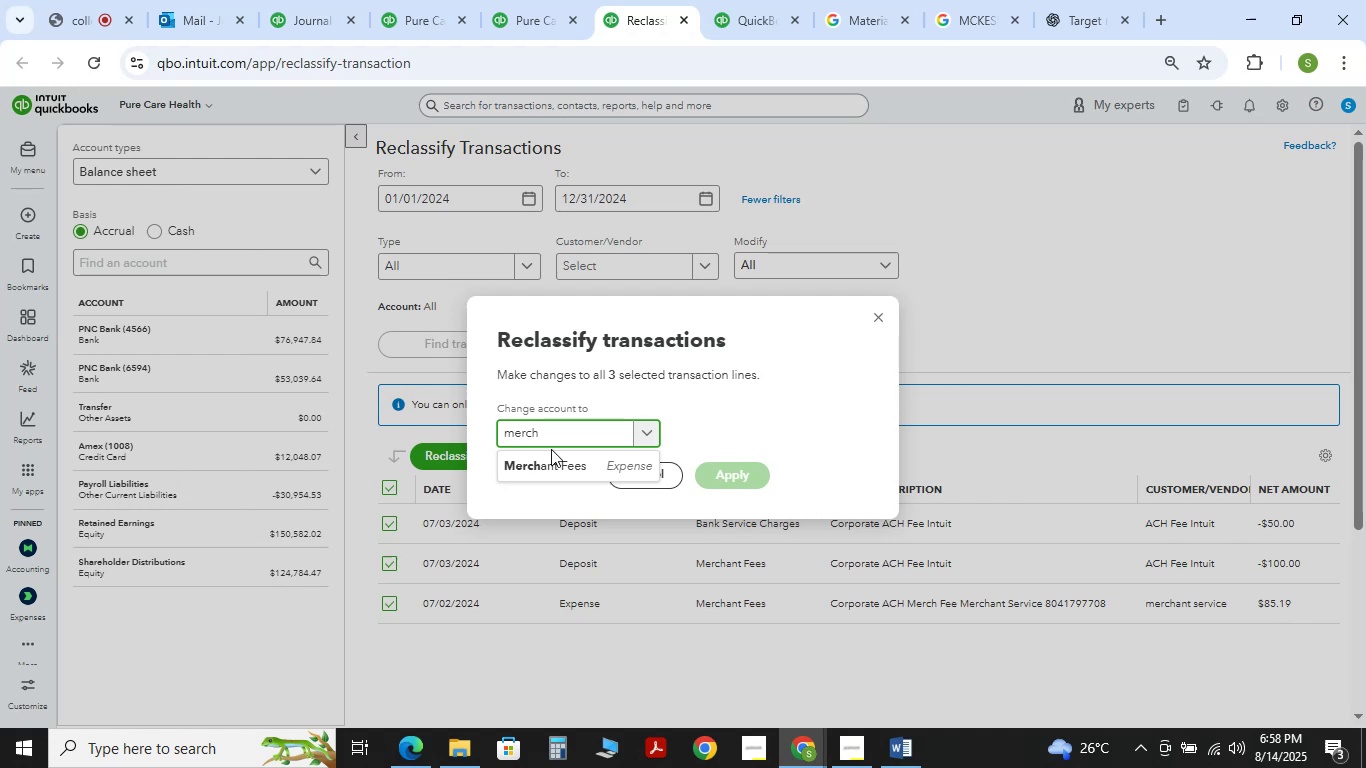 
left_click([586, 462])
 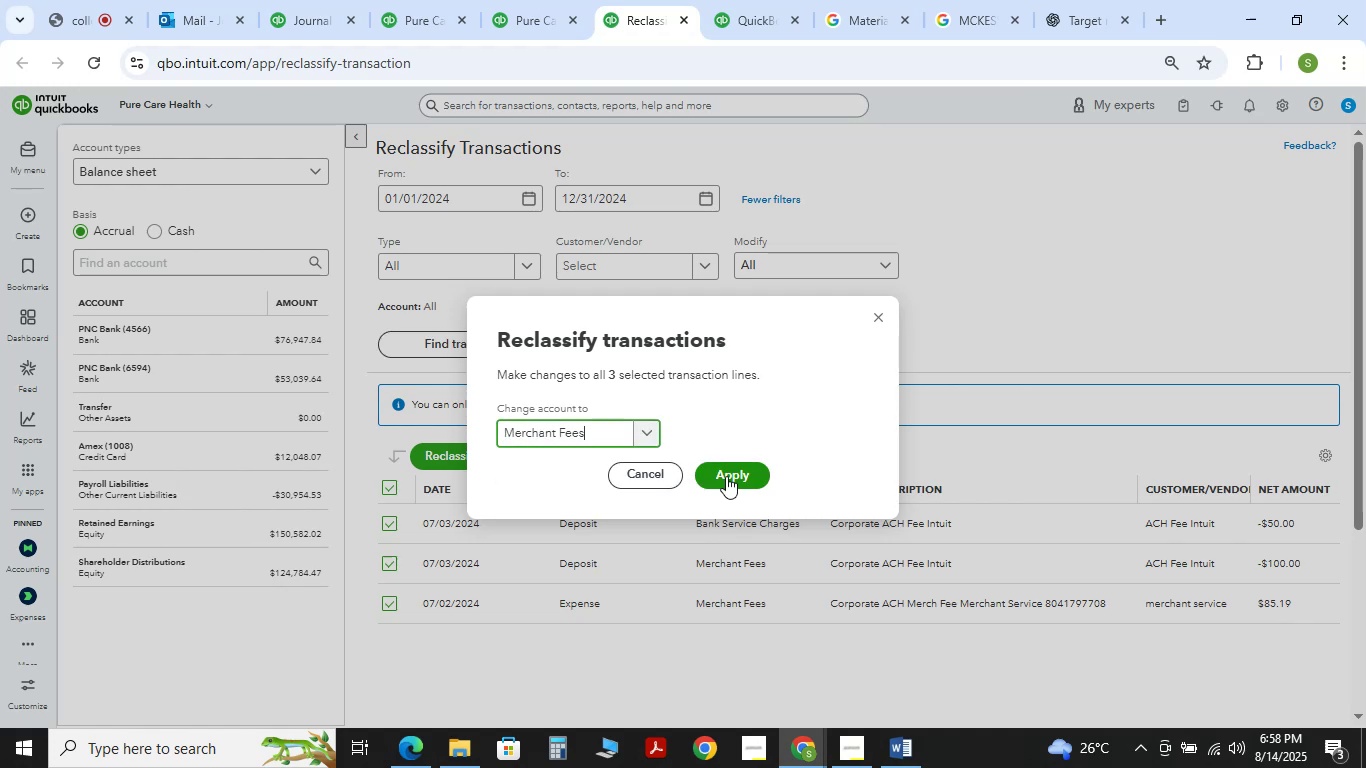 
left_click([735, 476])
 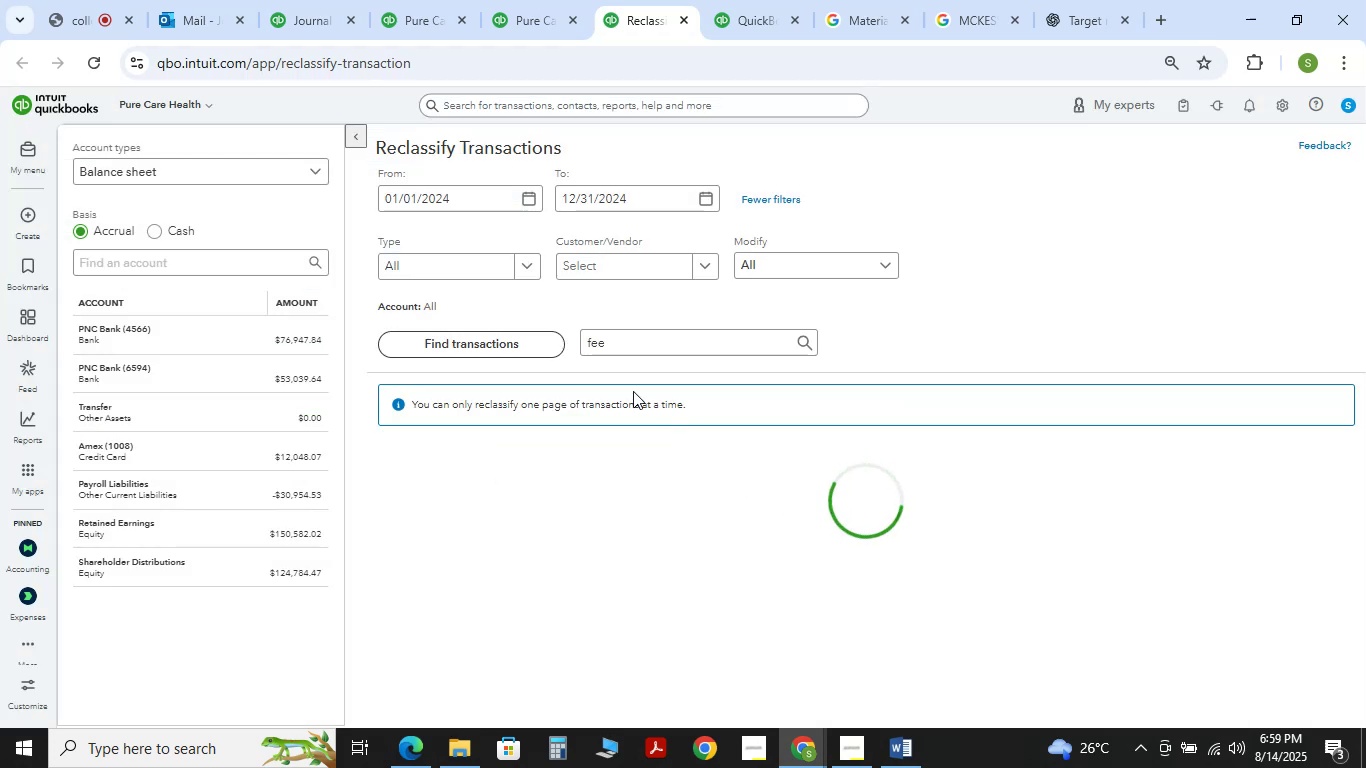 
left_click([656, 343])
 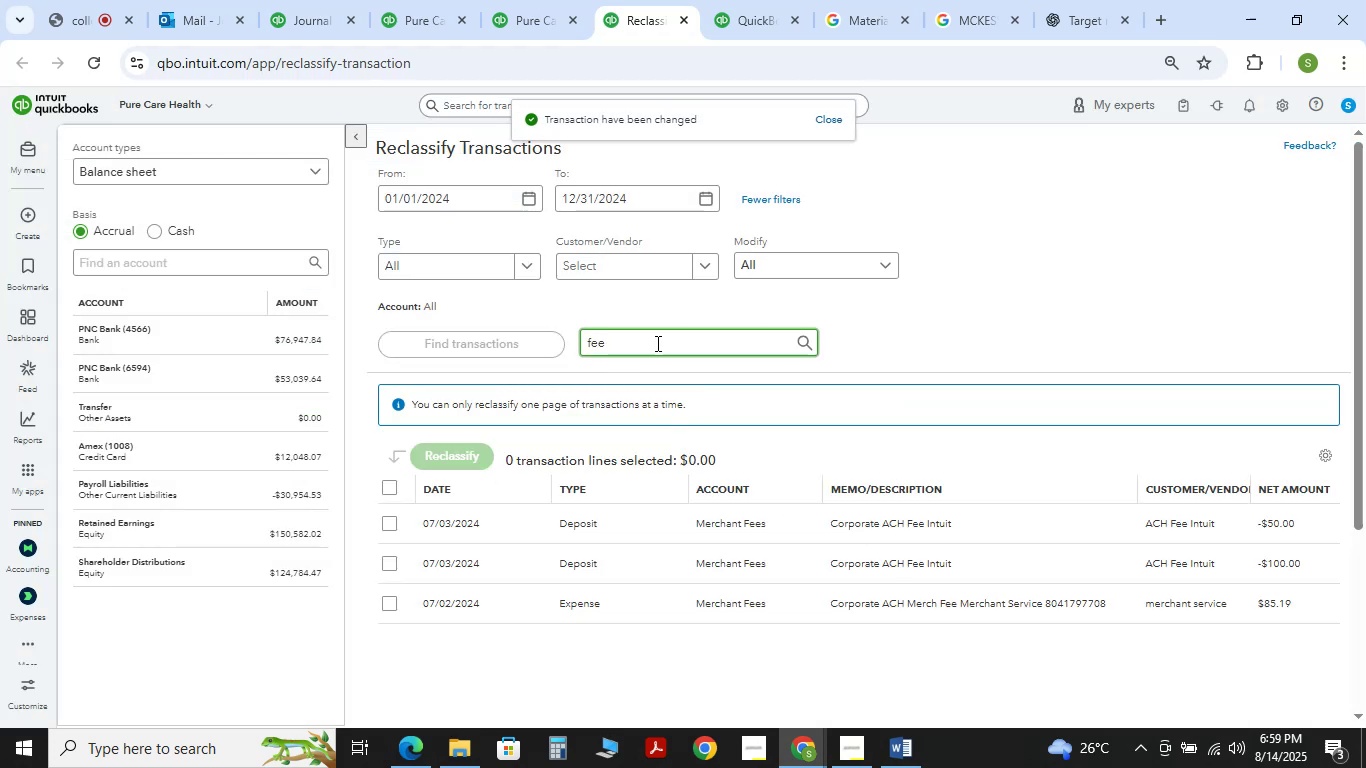 
left_click_drag(start_coordinate=[656, 343], to_coordinate=[555, 345])
 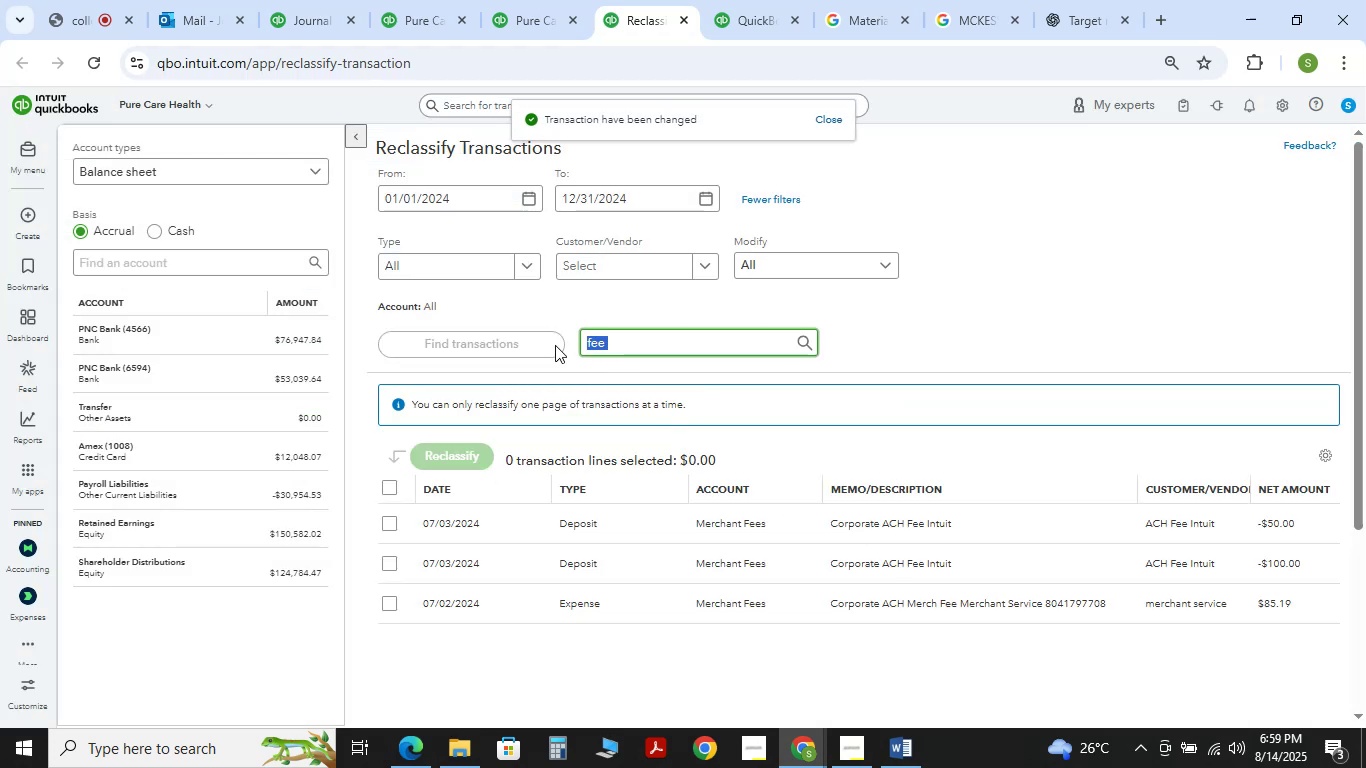 
key(Backspace)
 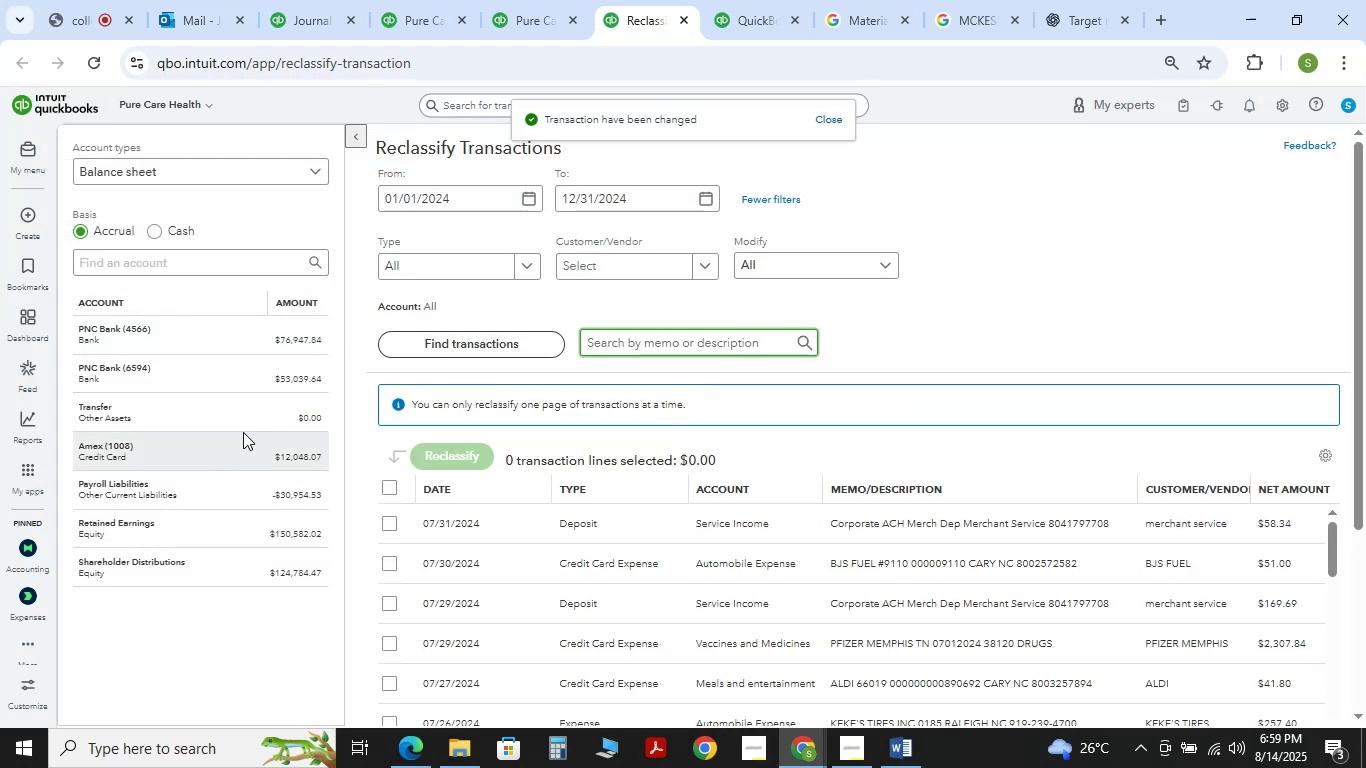 
left_click([234, 484])
 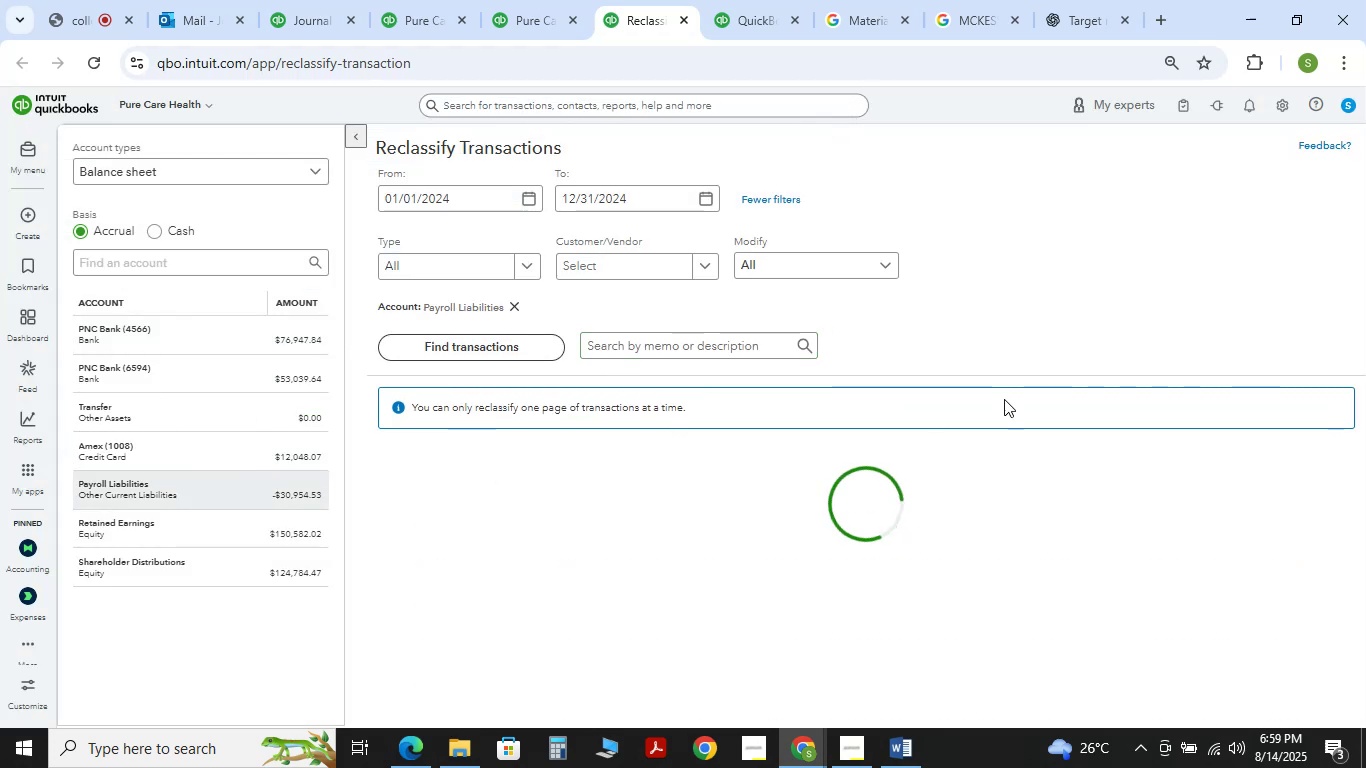 
scroll: coordinate [910, 585], scroll_direction: down, amount: 18.0
 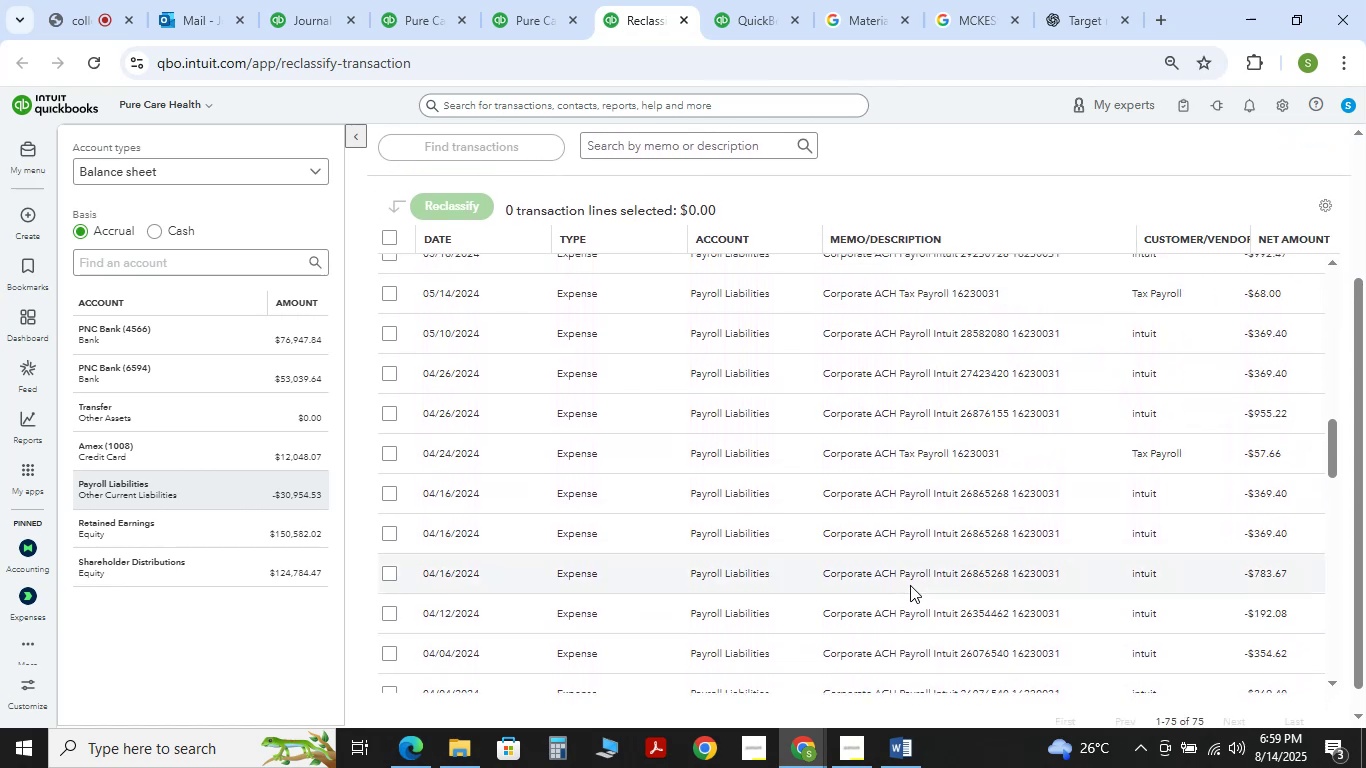 
scroll: coordinate [980, 549], scroll_direction: up, amount: 5.0
 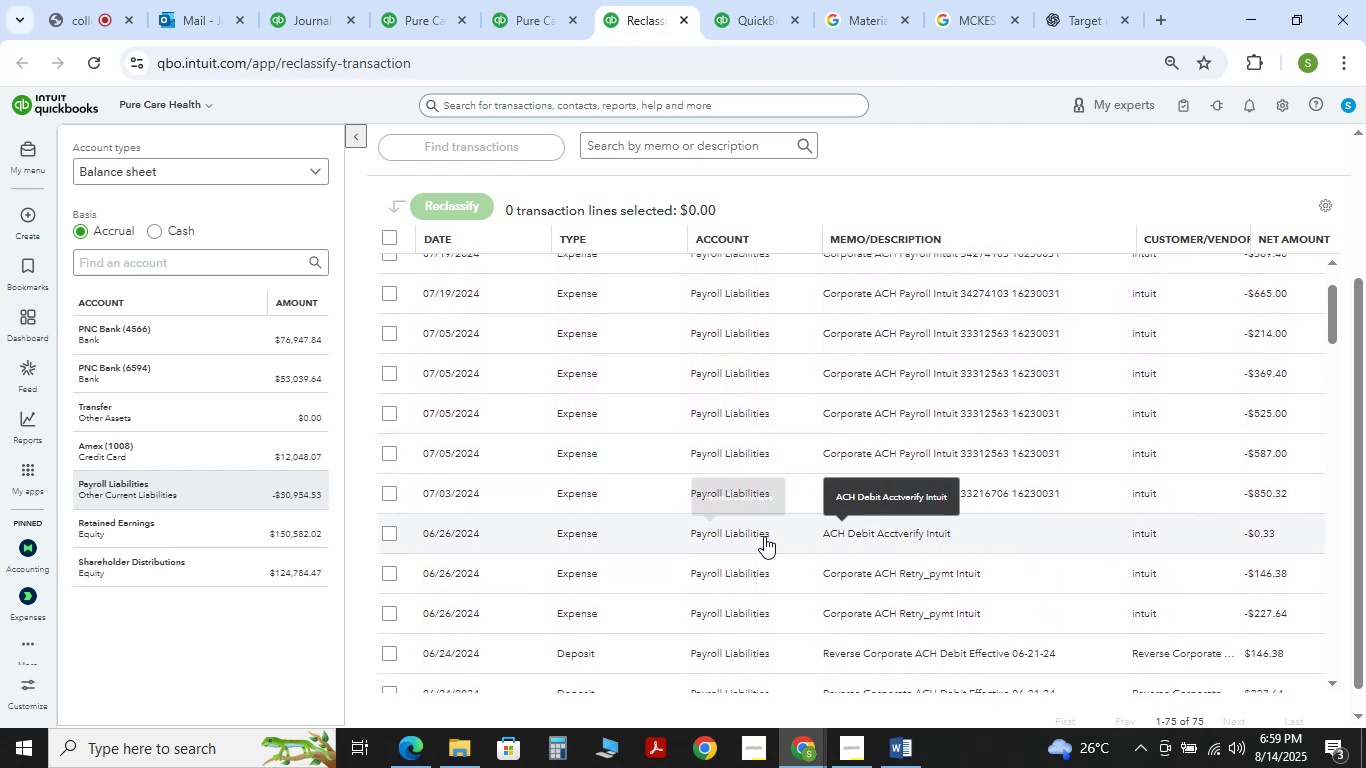 
left_click([385, 531])
 